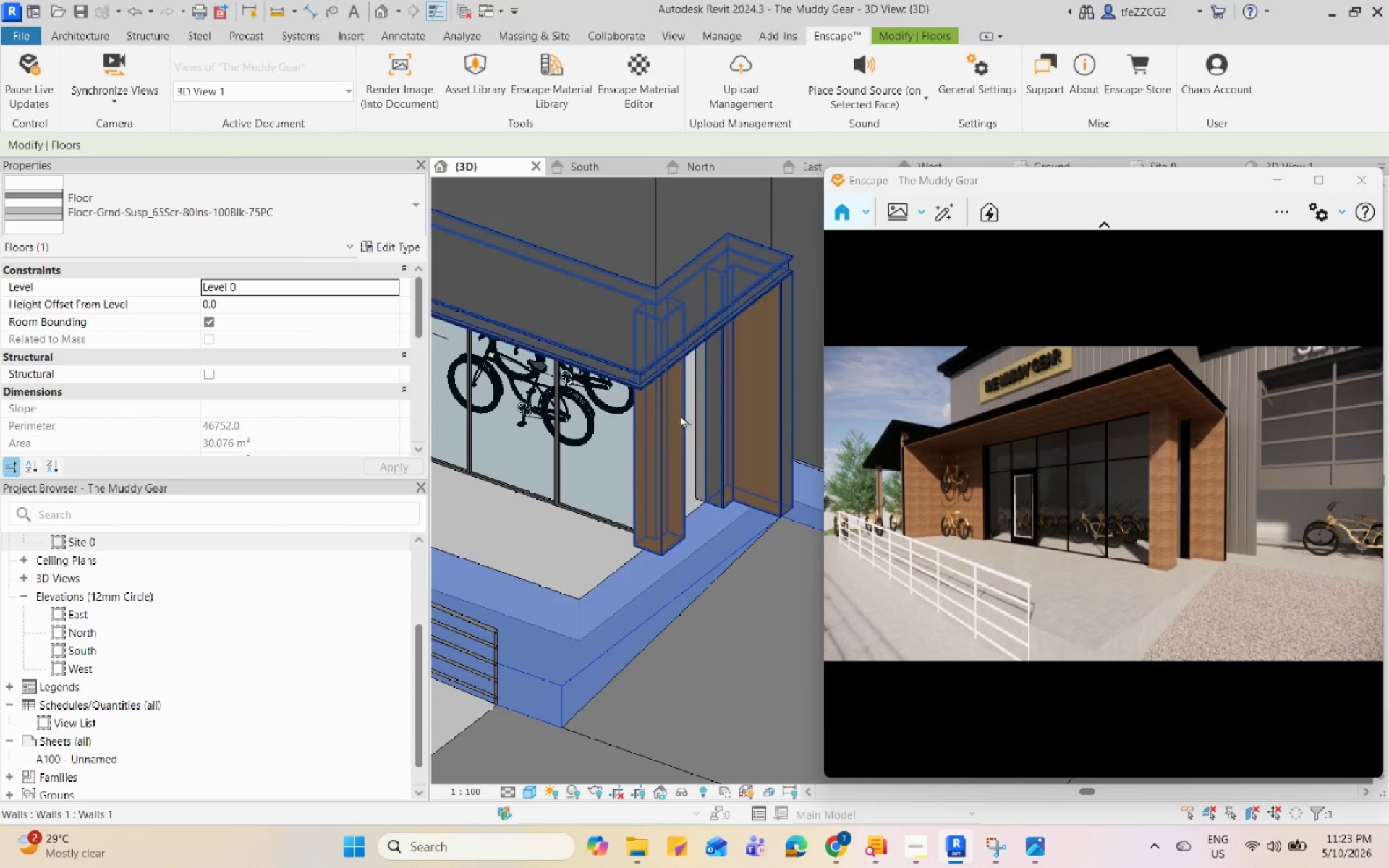 
left_click([367, 237])
 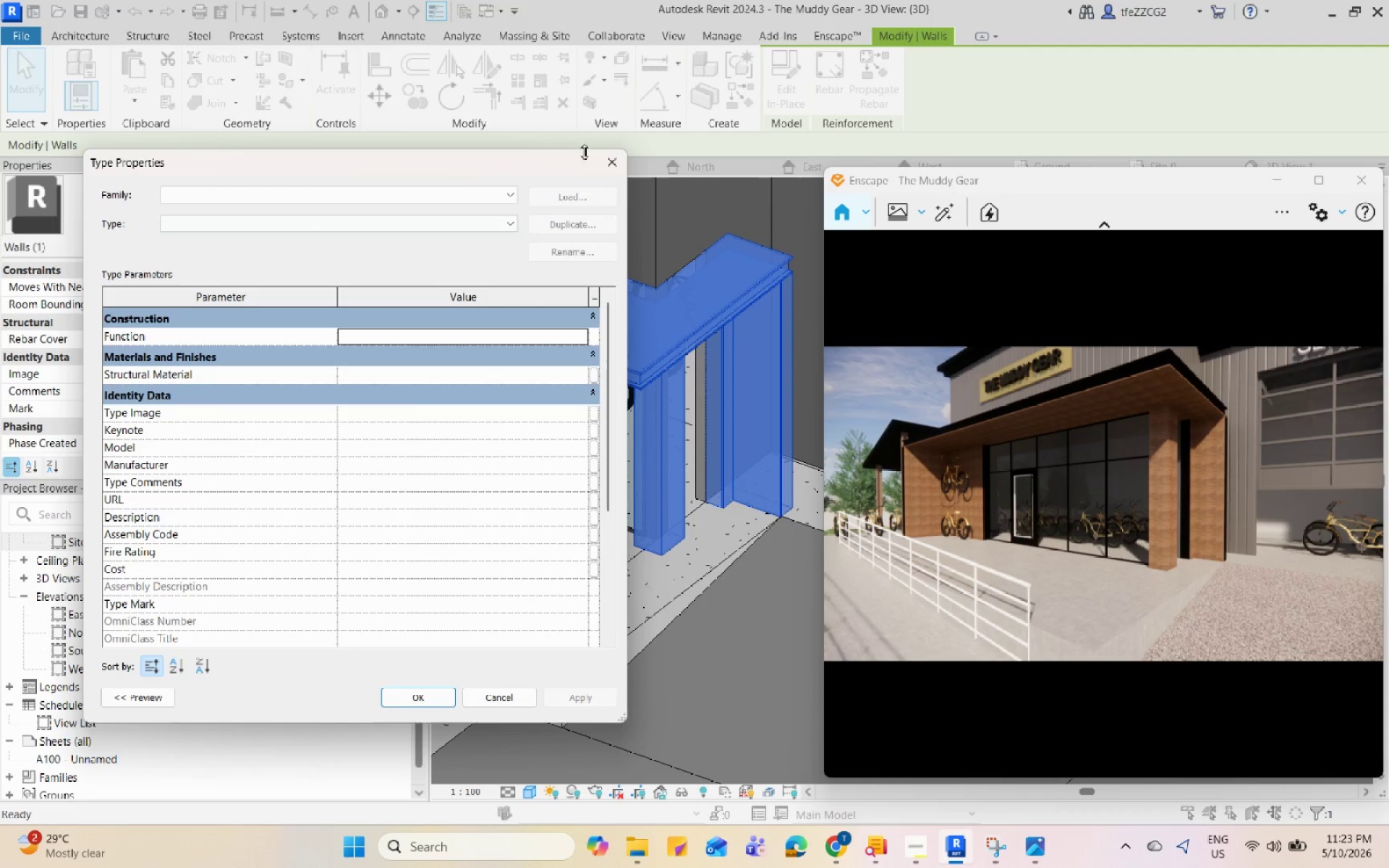 
left_click([611, 157])
 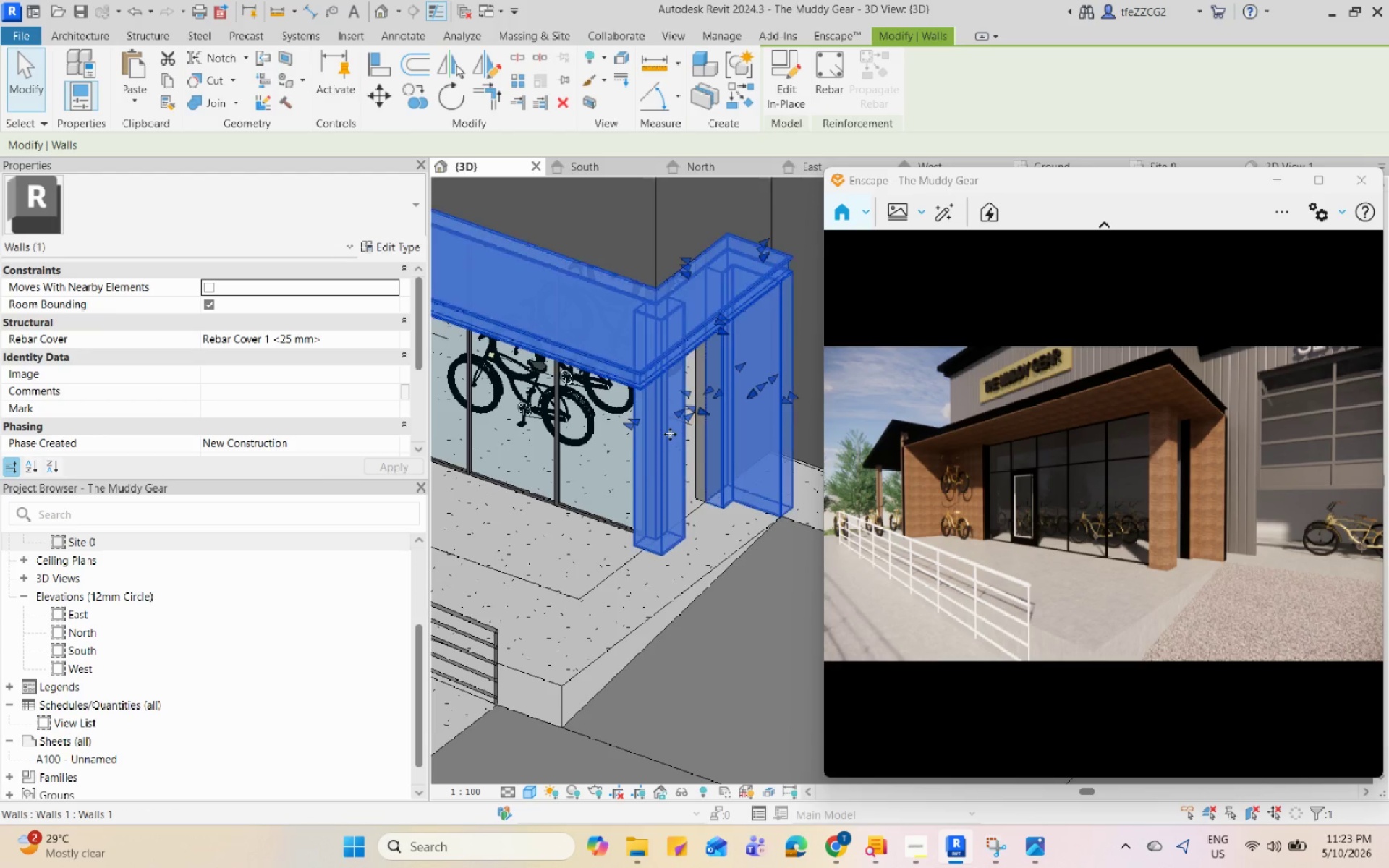 
double_click([670, 435])
 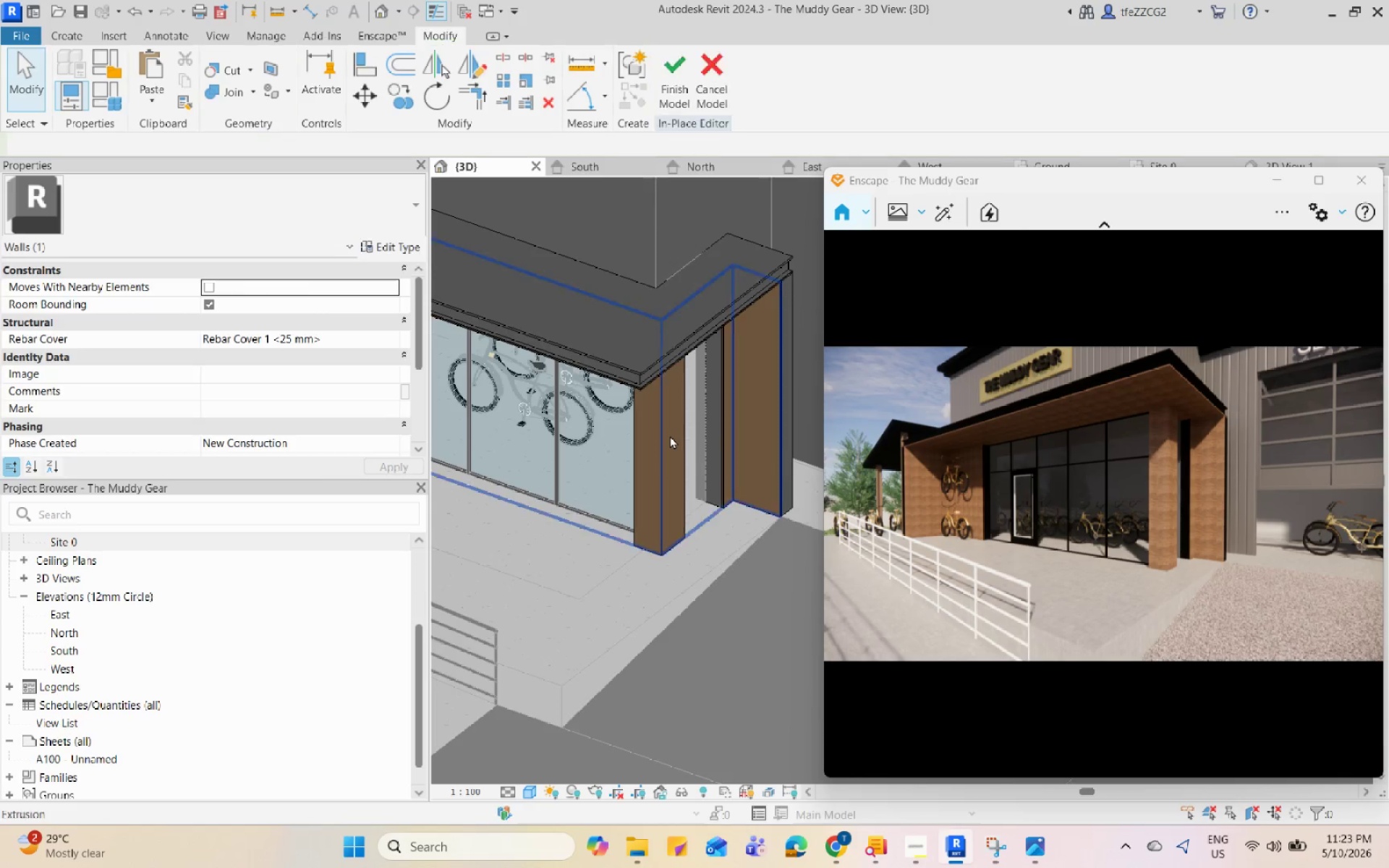 
left_click([670, 435])
 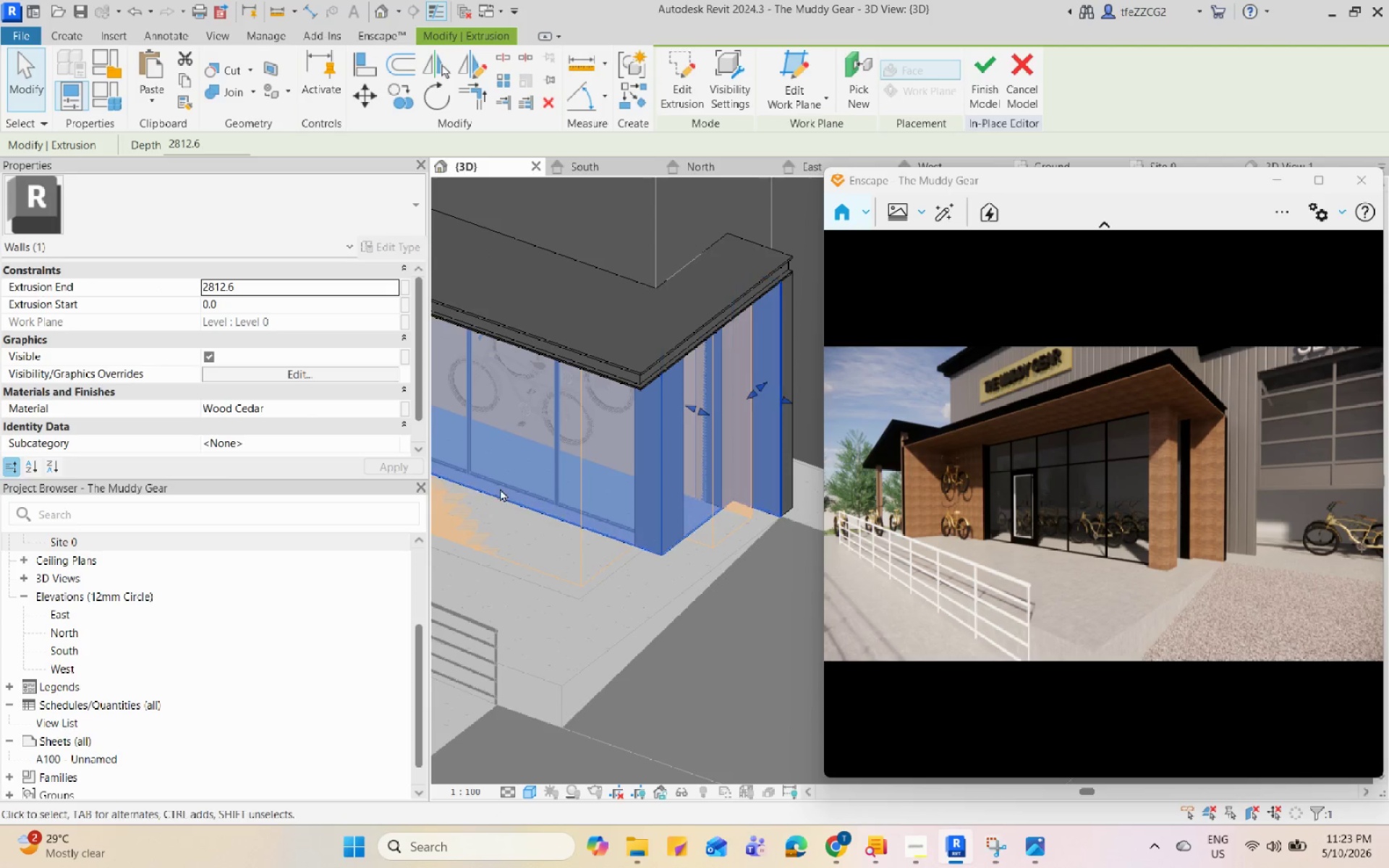 
left_click([394, 409])
 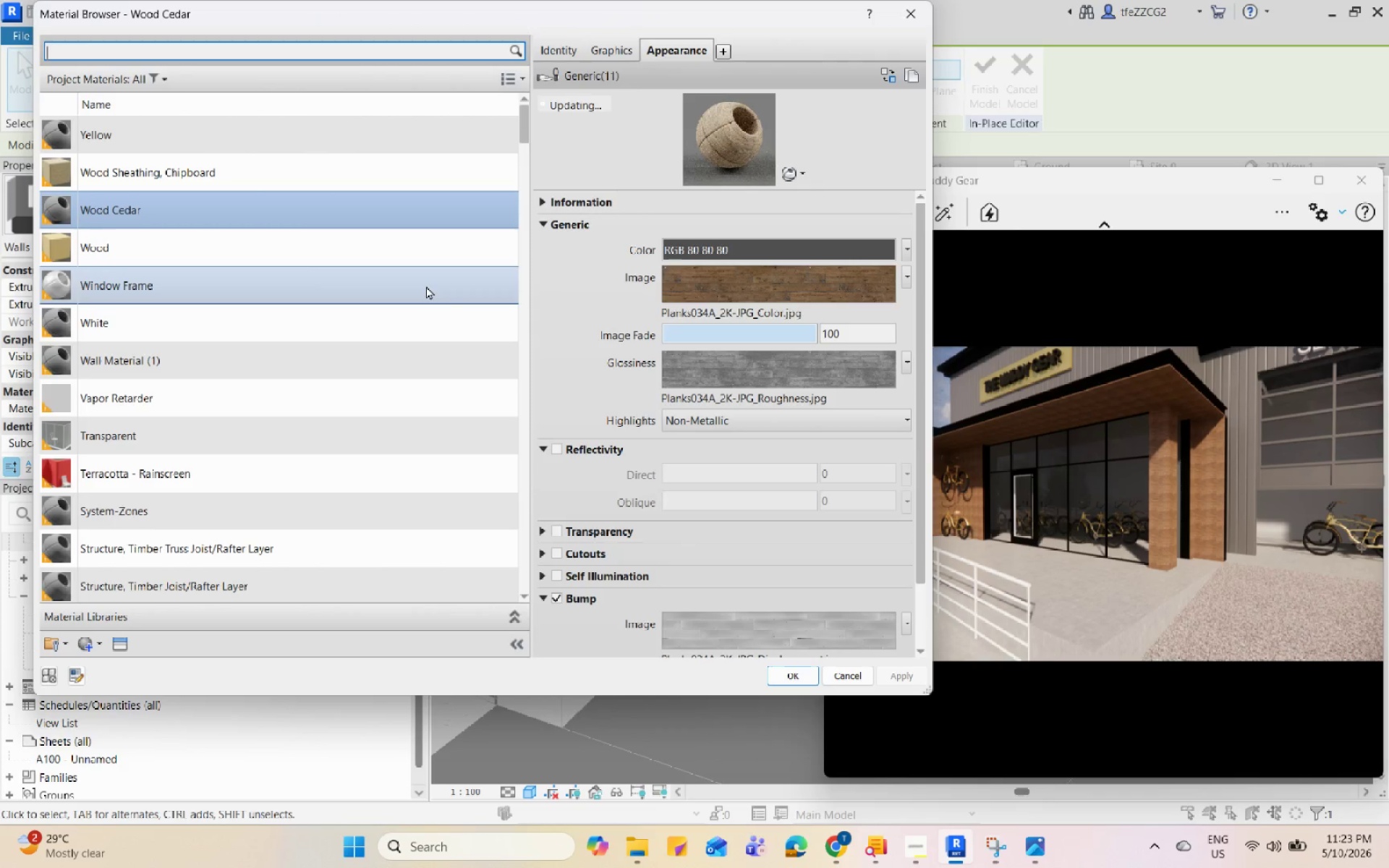 
left_click([621, 51])
 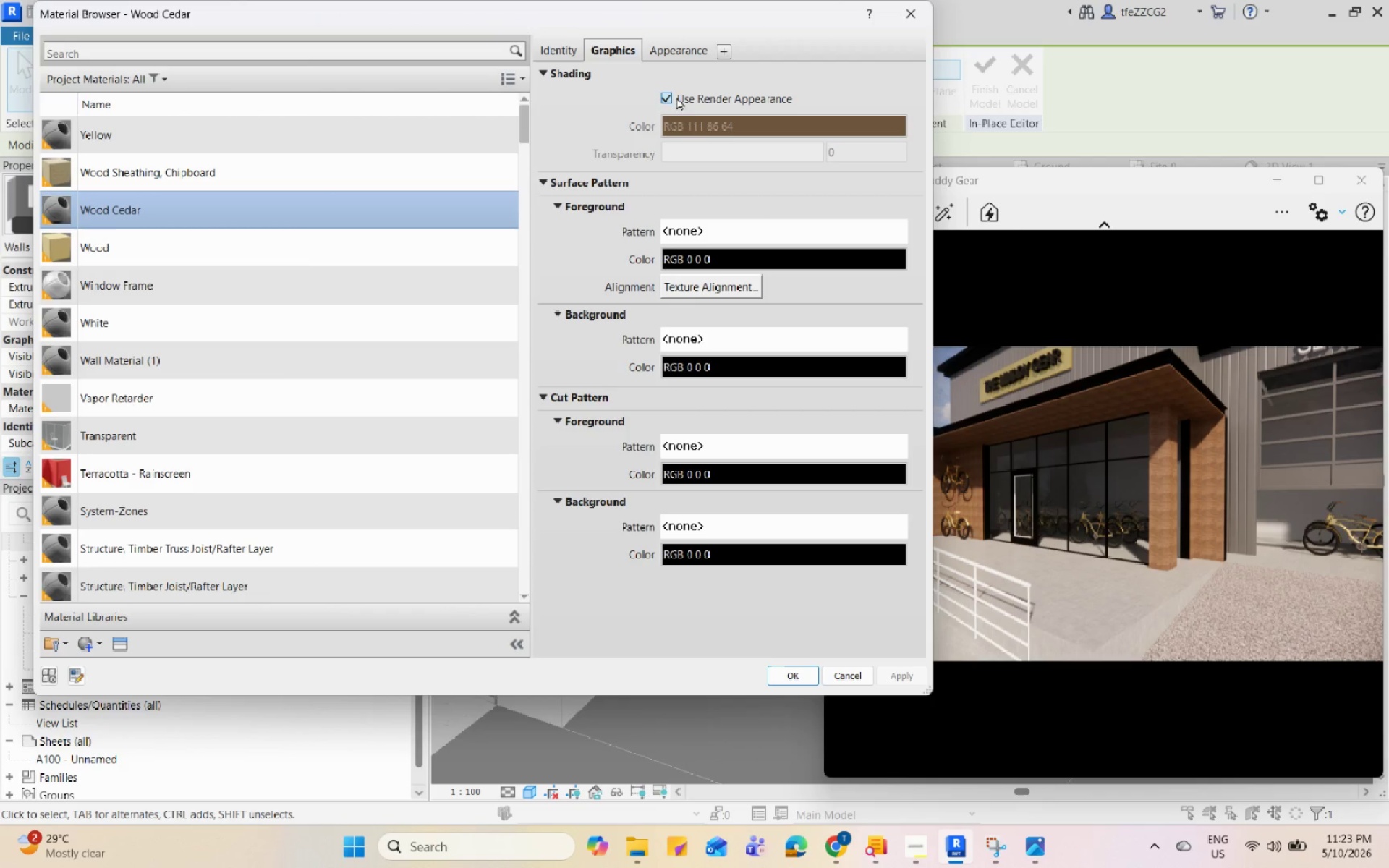 
left_click([674, 46])
 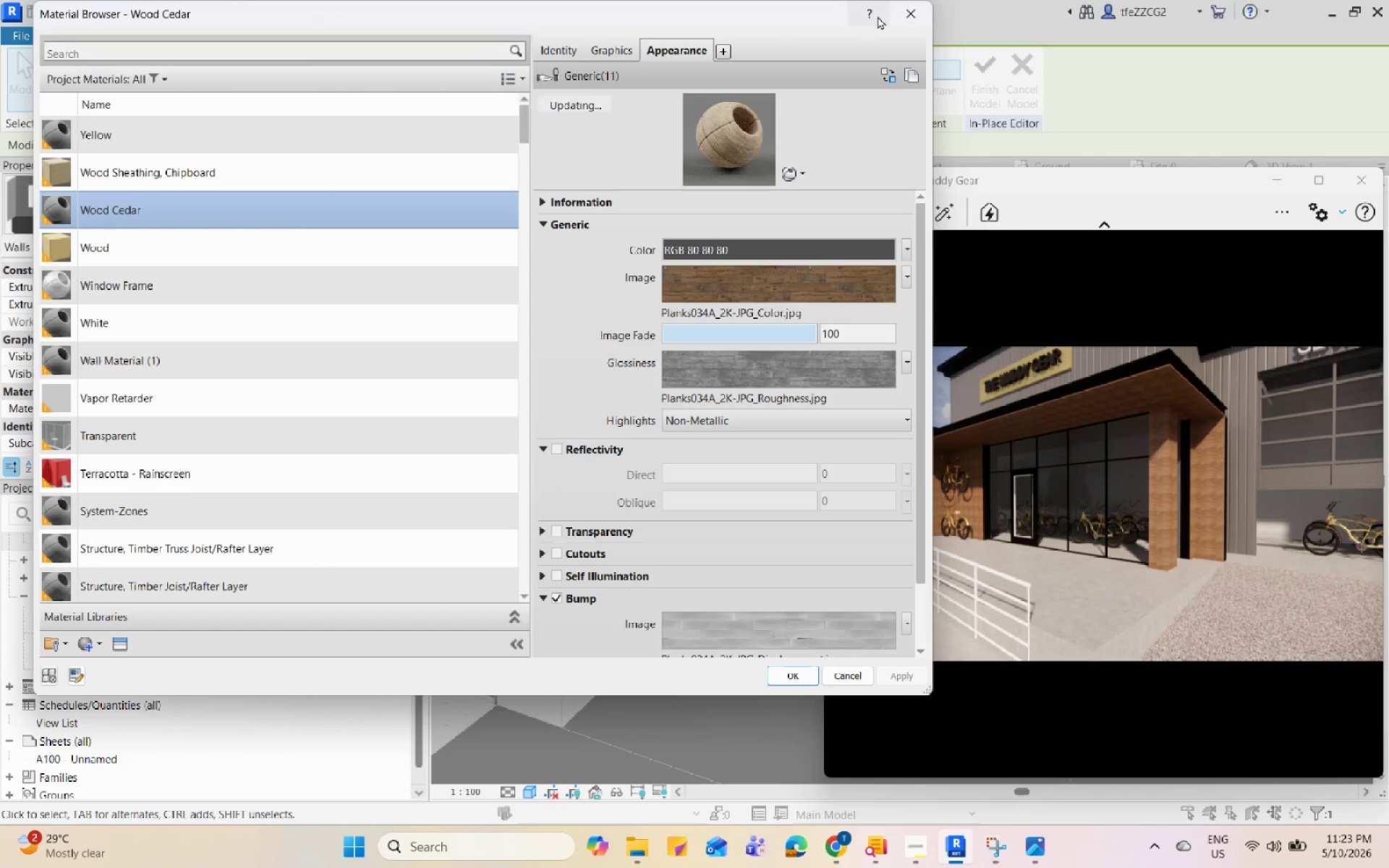 
left_click([909, 12])
 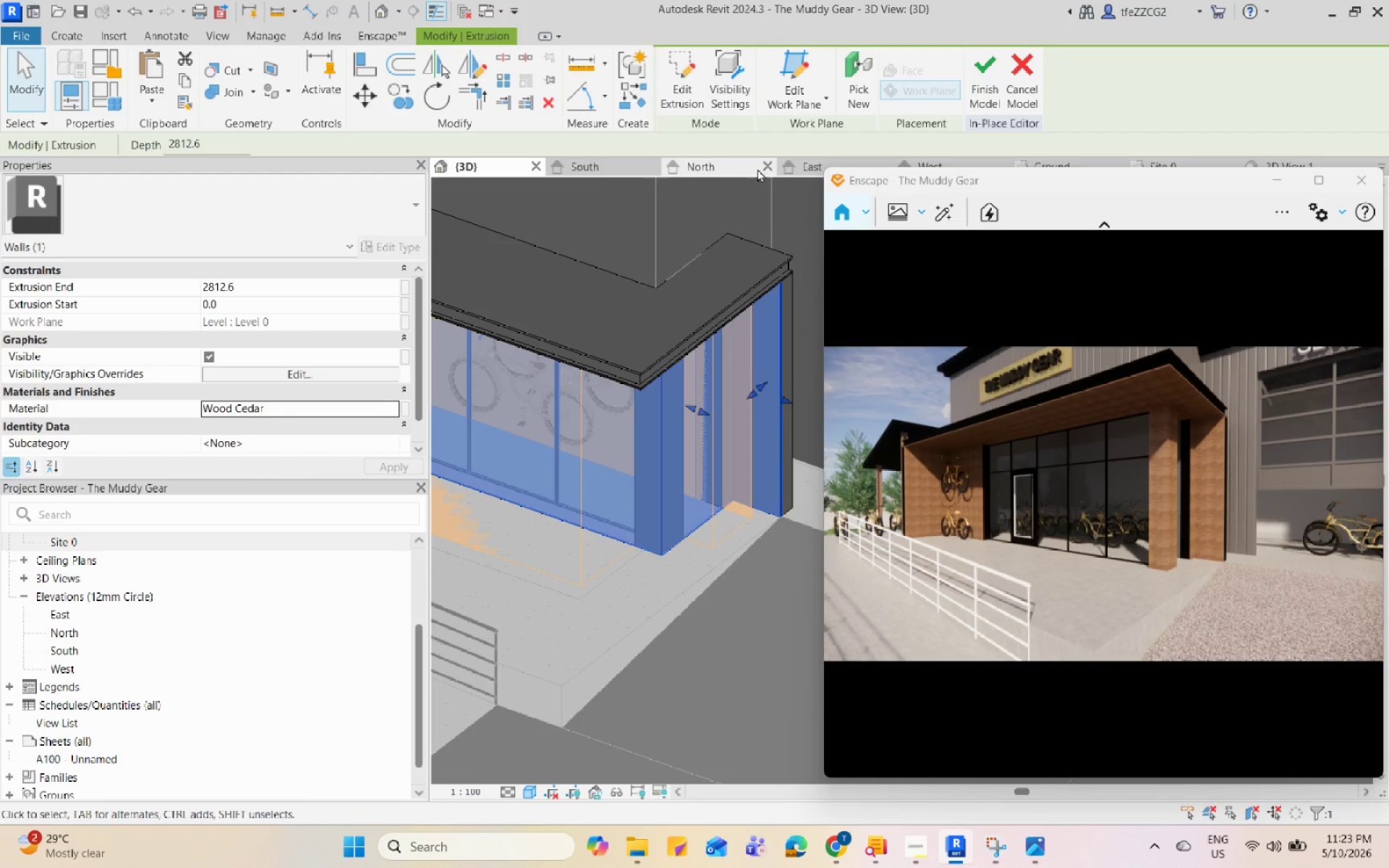 
key(Escape)
 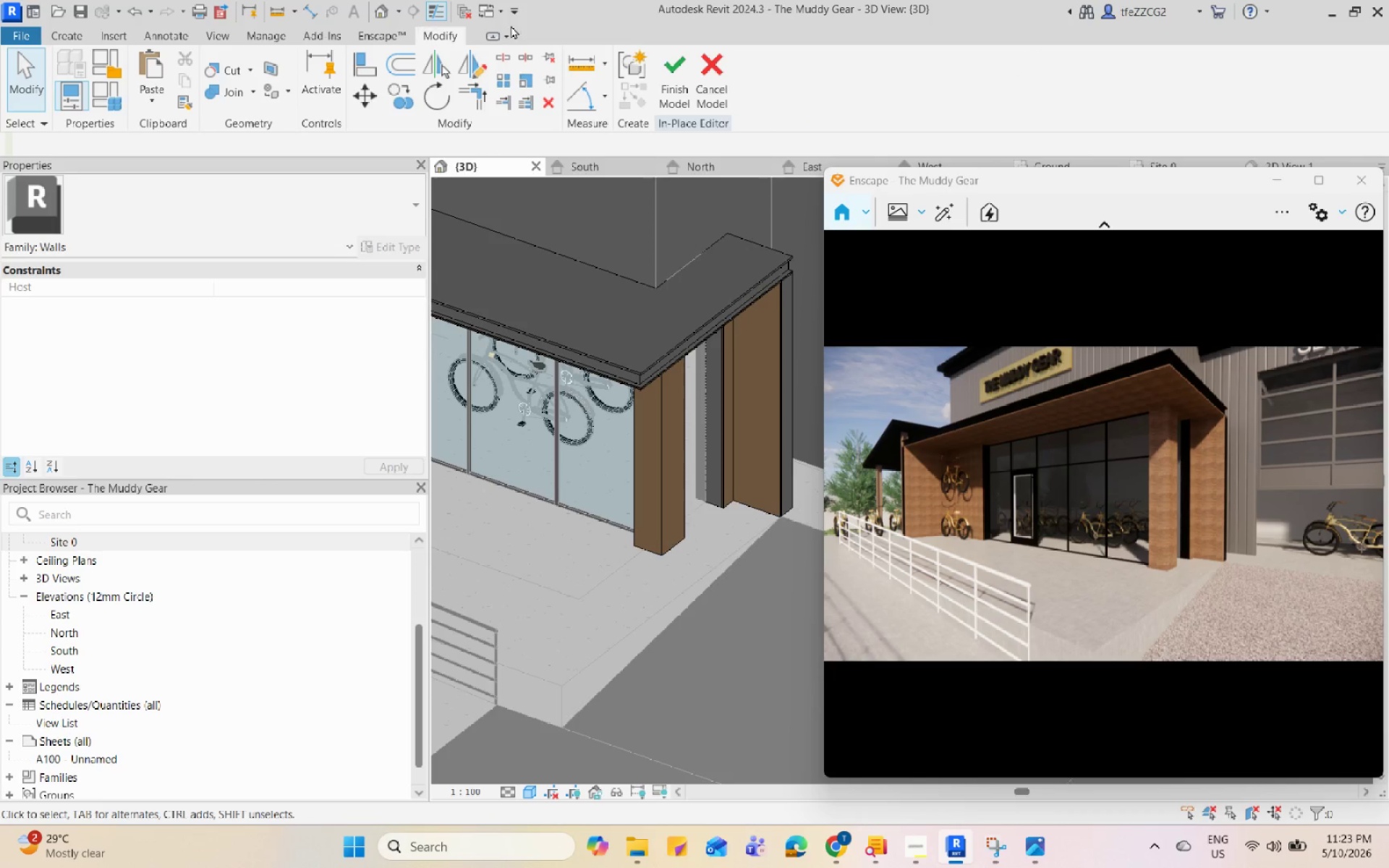 
left_click([730, 61])
 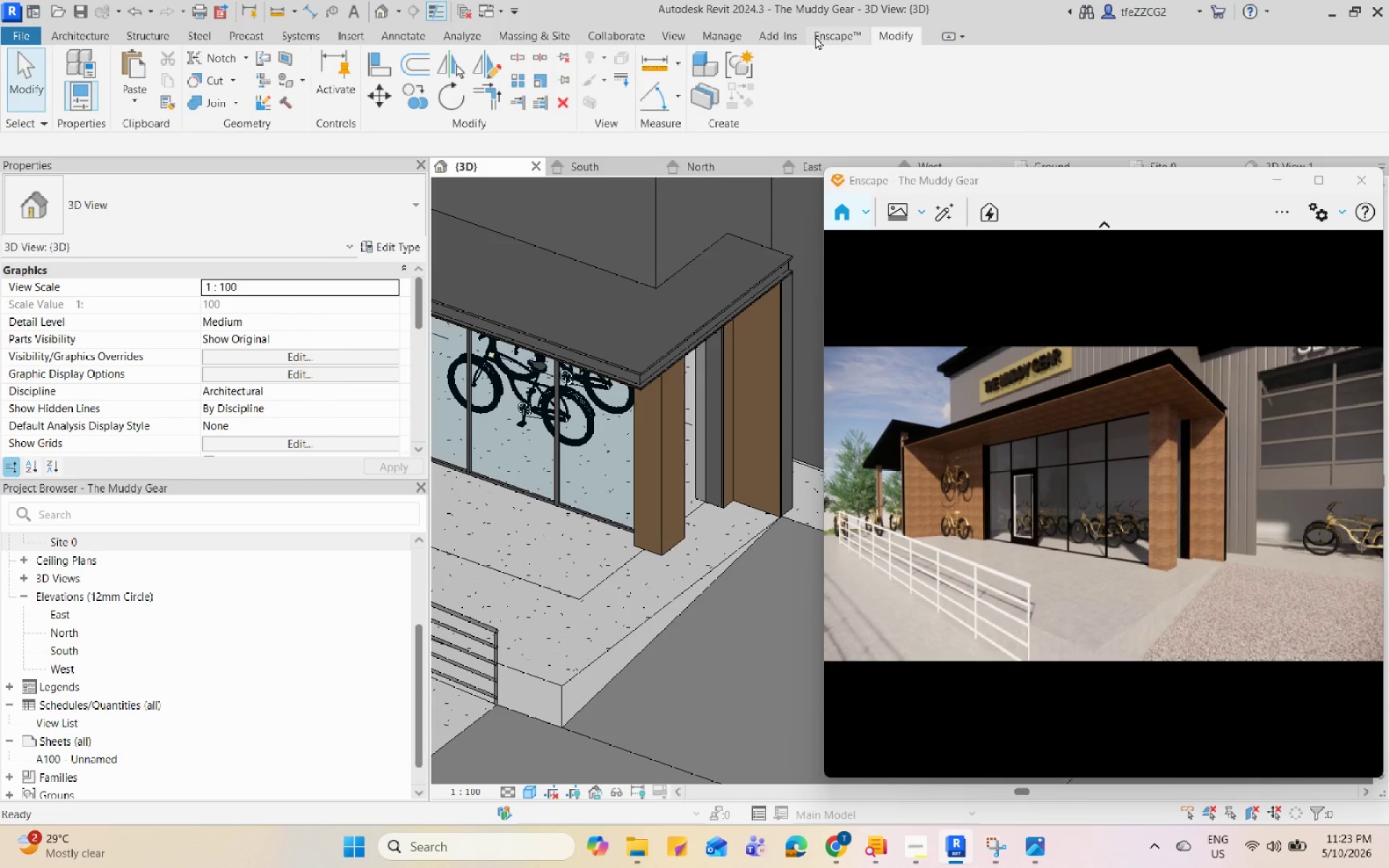 
left_click([828, 41])
 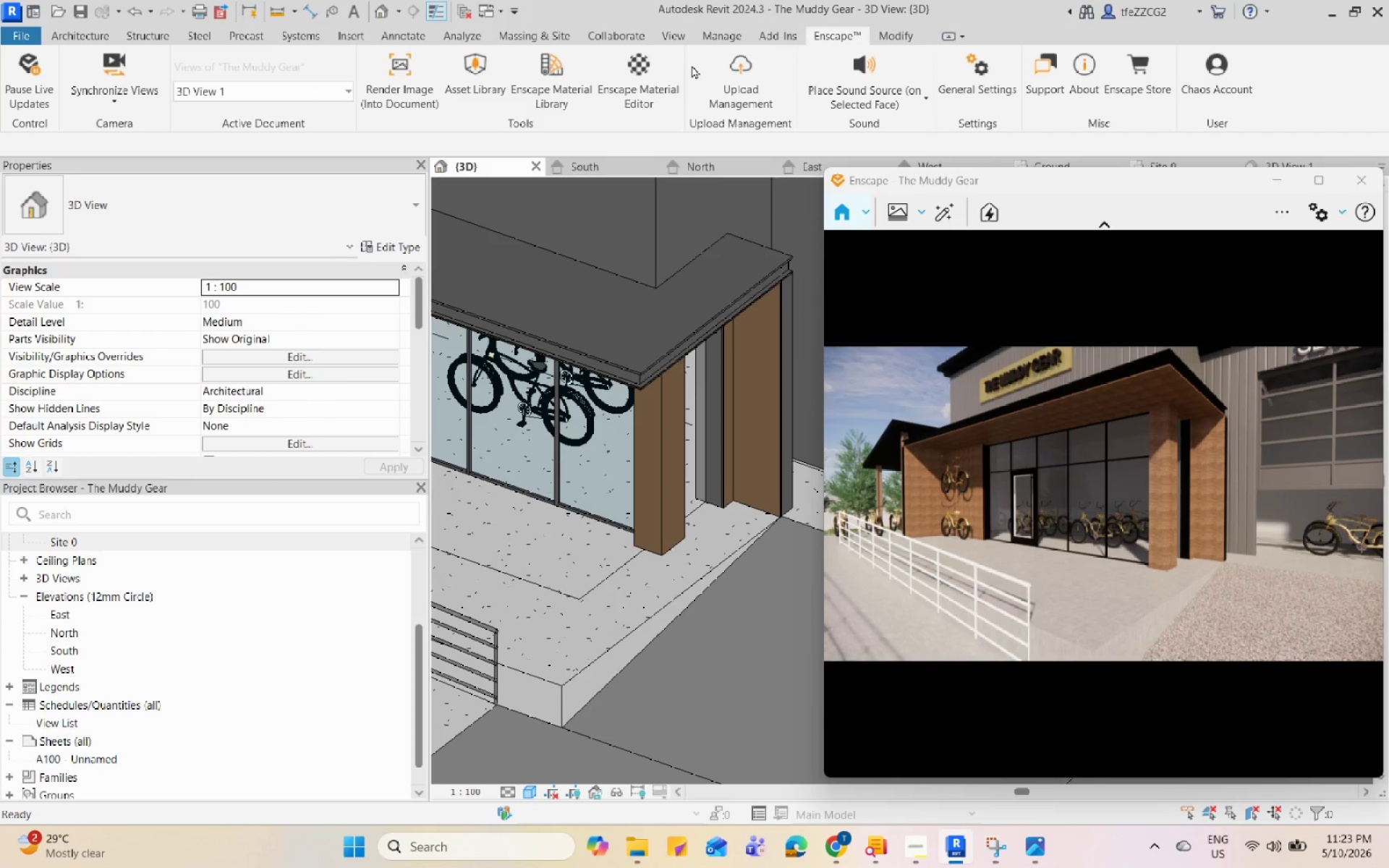 
left_click([668, 71])
 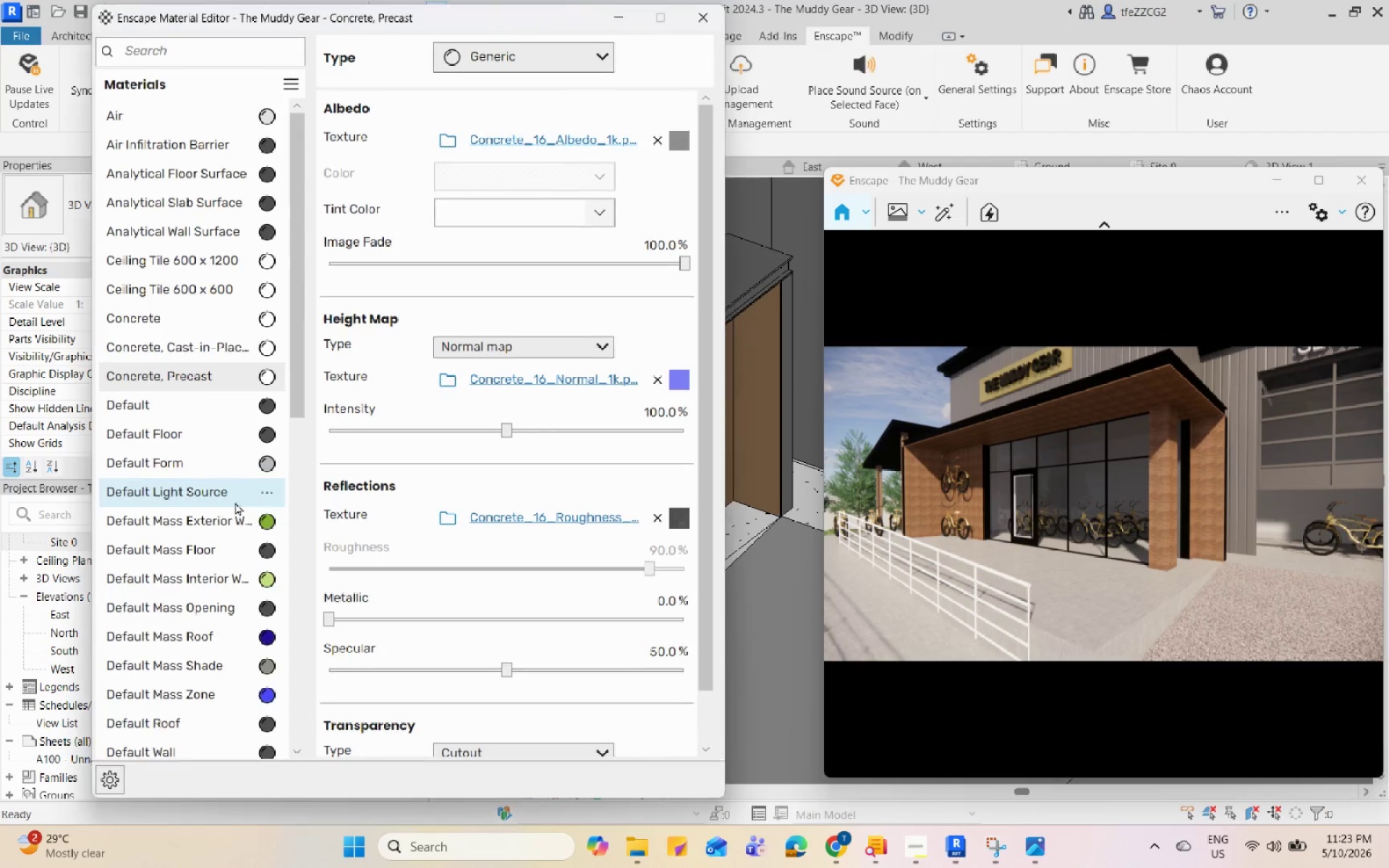 
scroll: coordinate [221, 583], scroll_direction: down, amount: 24.0
 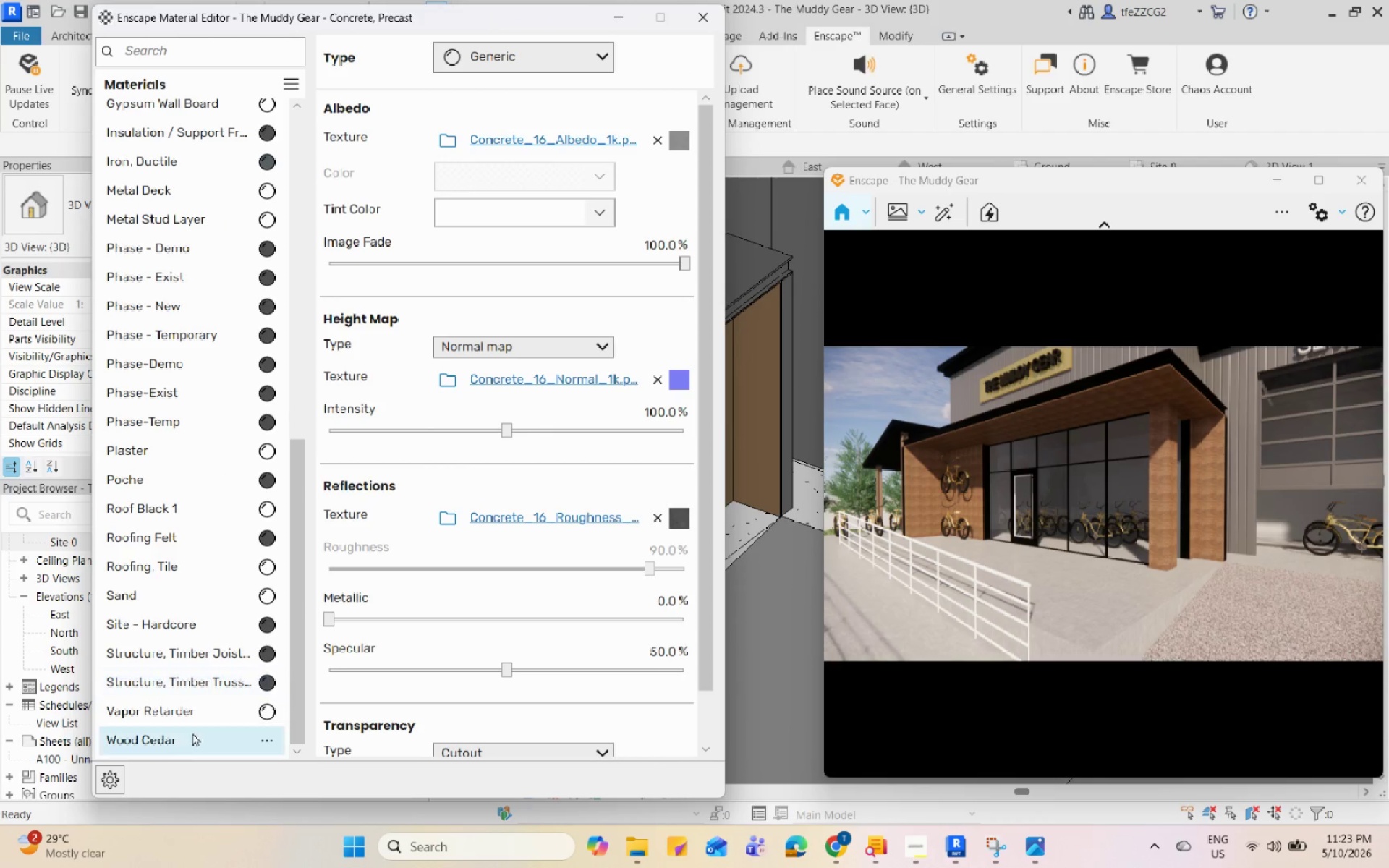 
left_click([190, 746])
 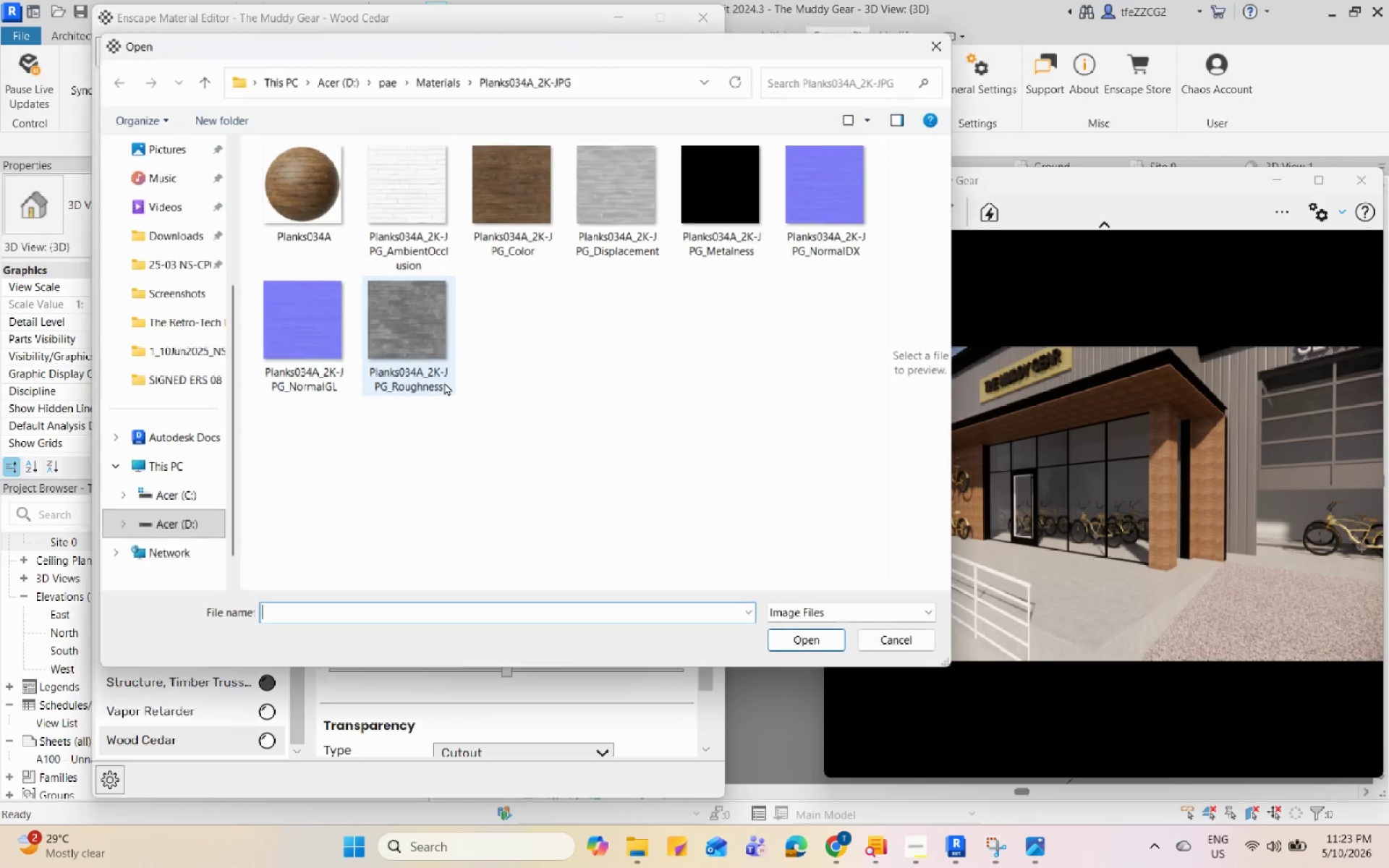 
left_click([943, 43])
 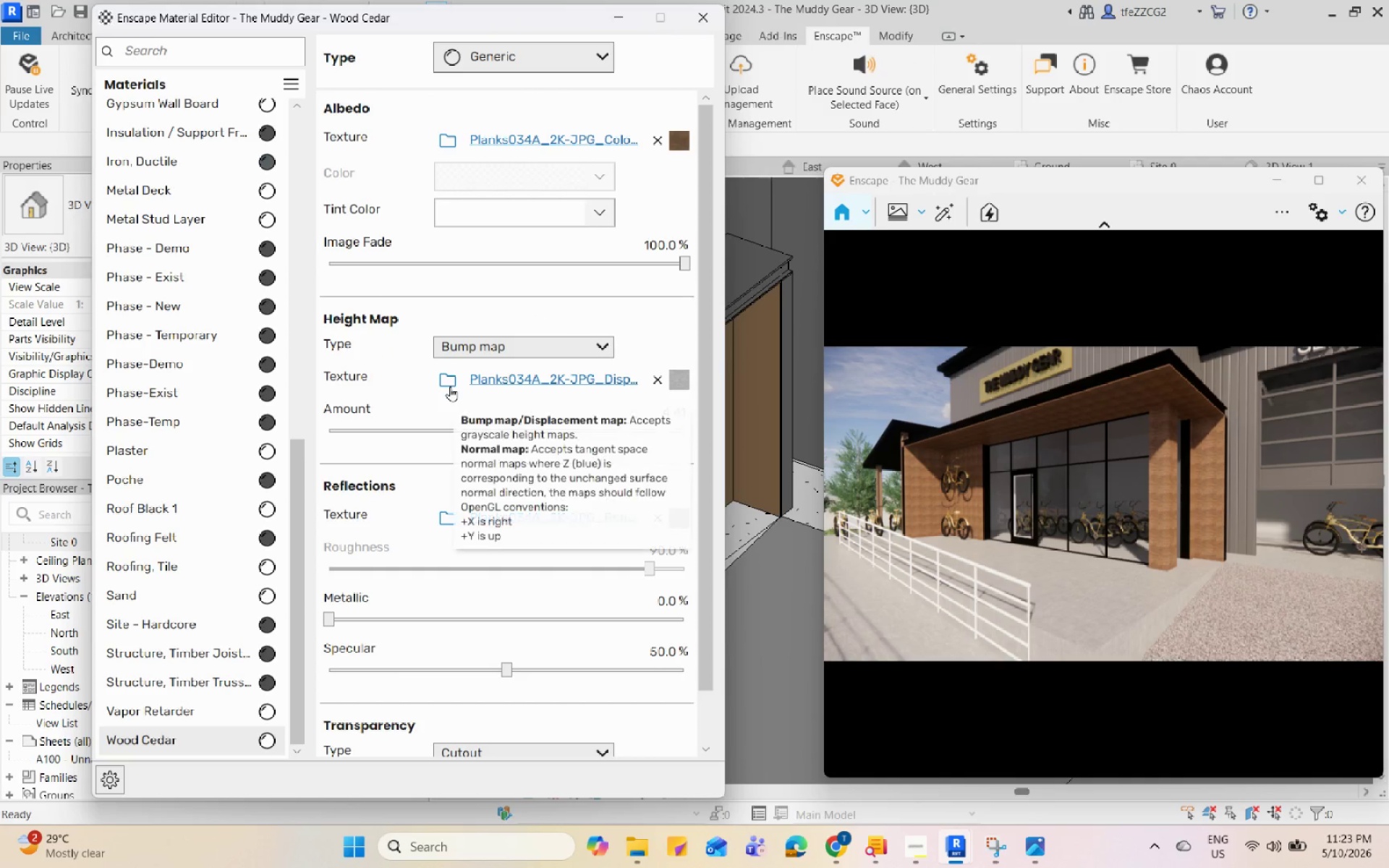 
left_click([450, 135])
 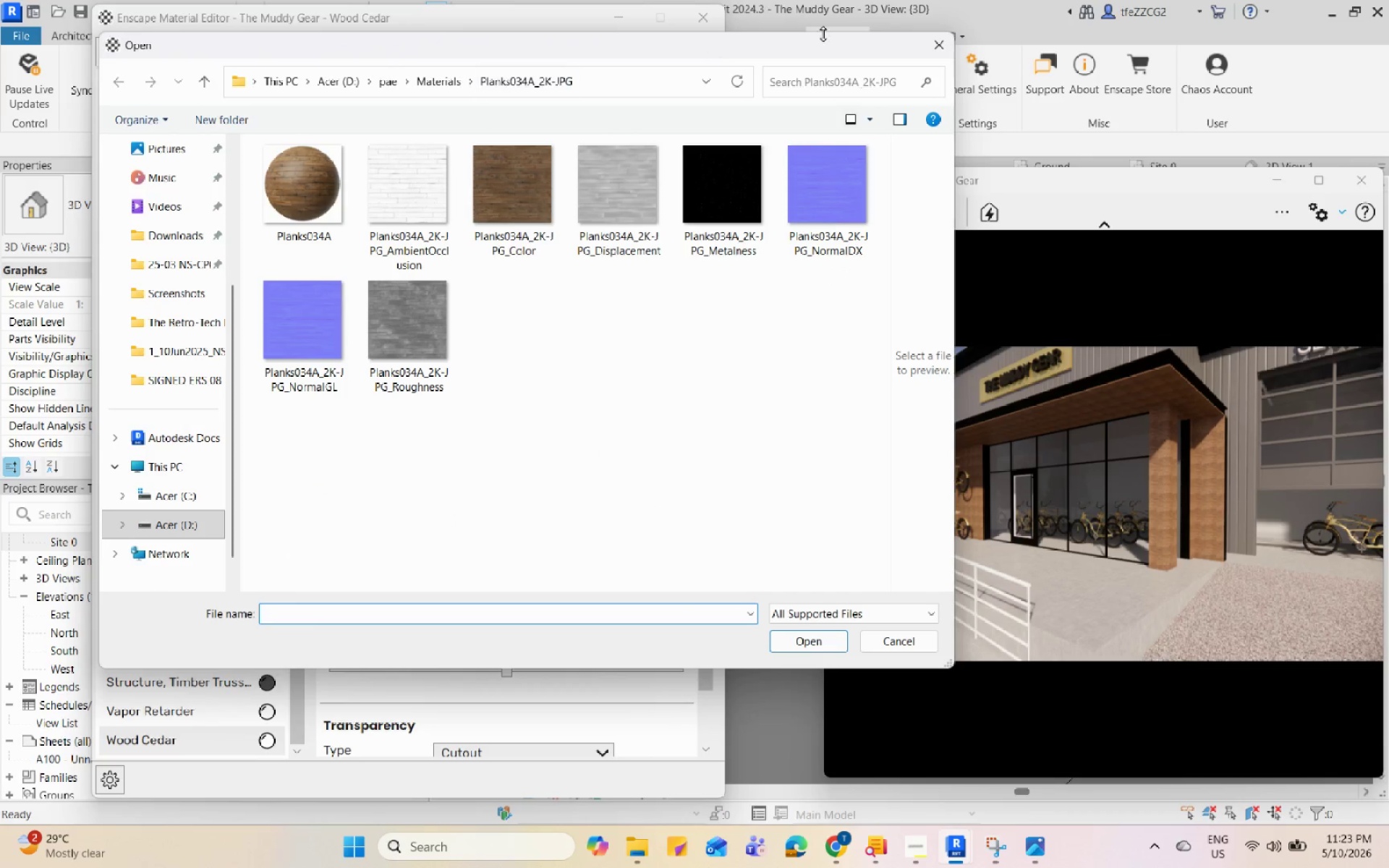 
left_click([940, 54])
 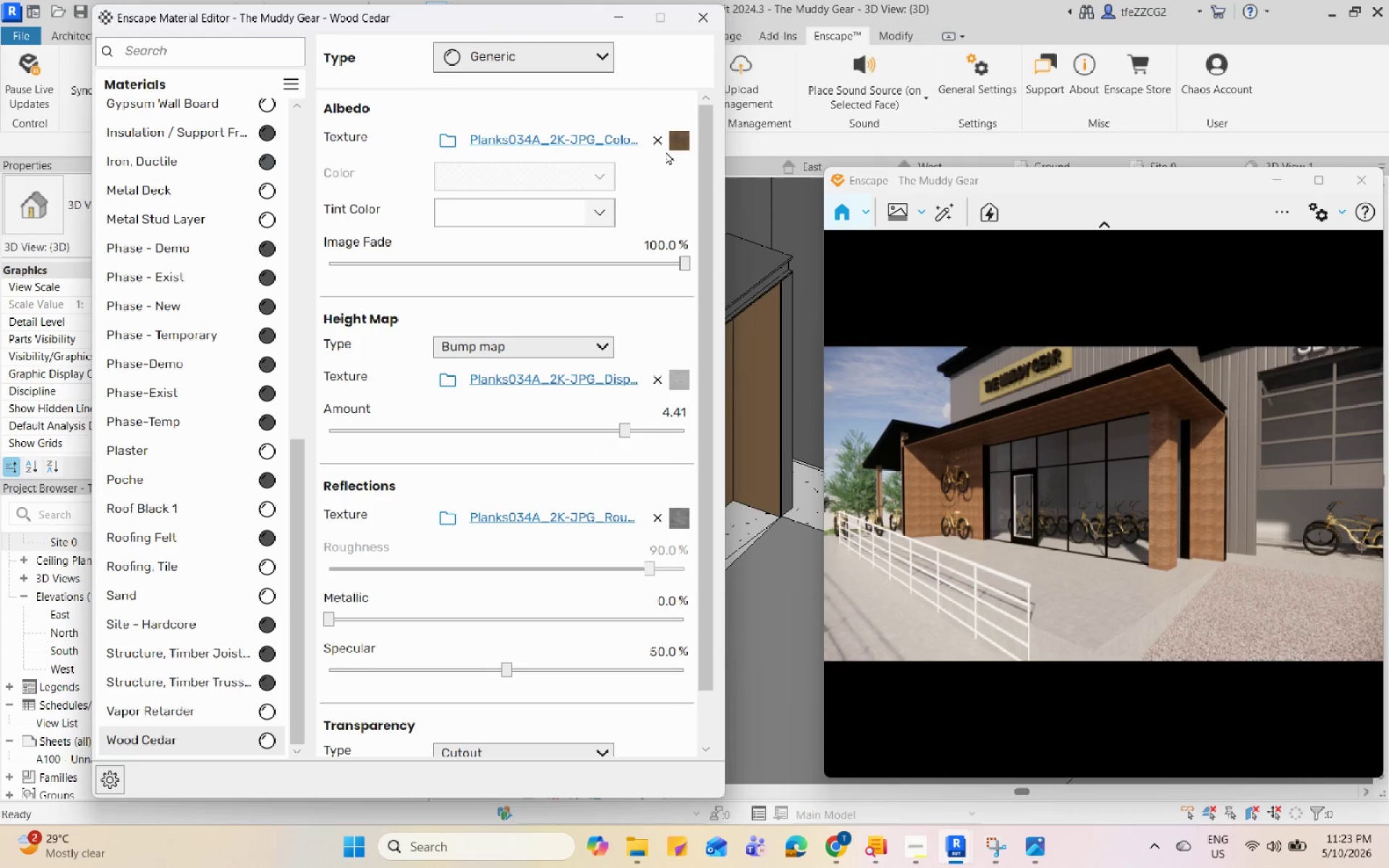 
left_click([688, 140])
 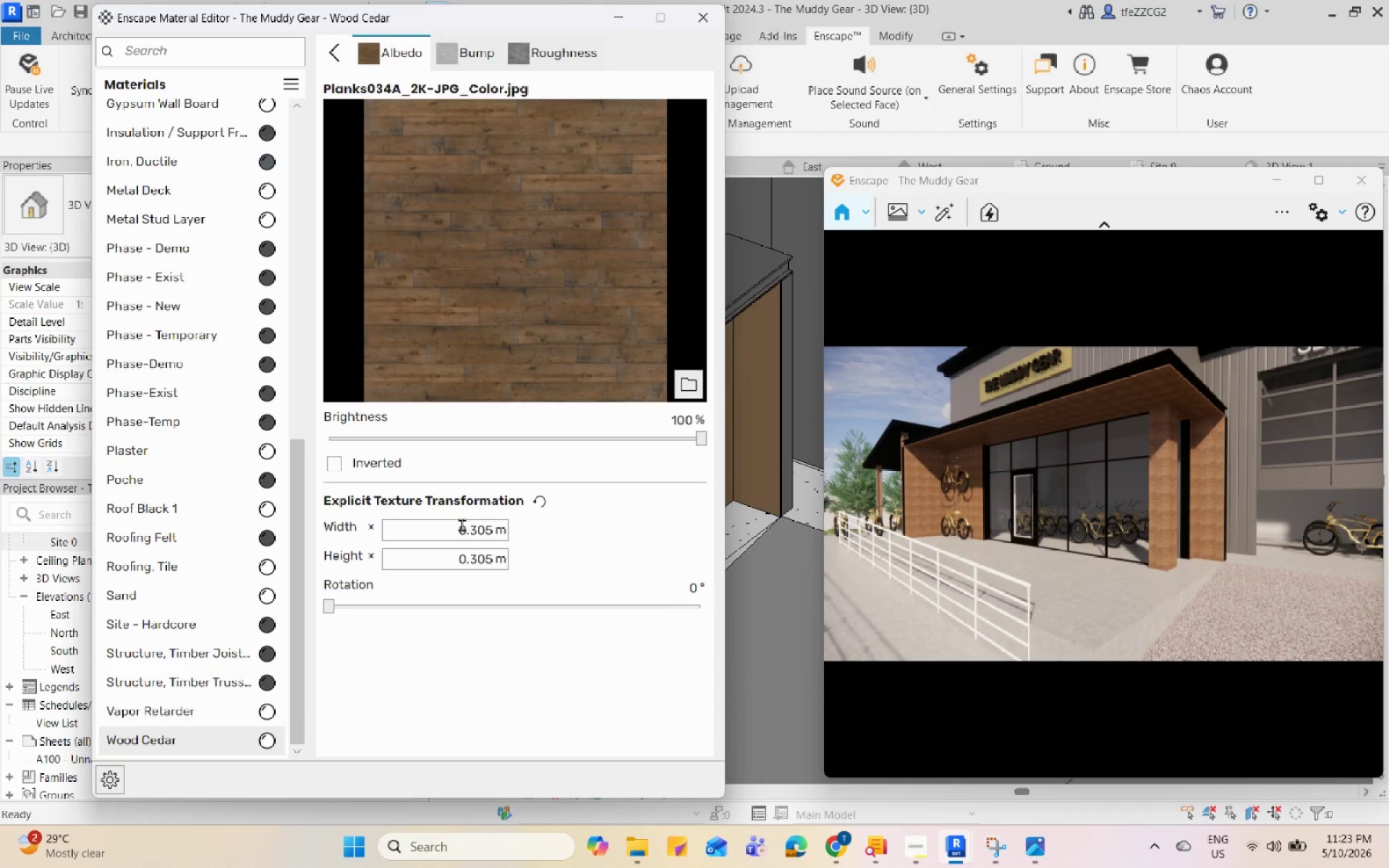 
left_click_drag(start_coordinate=[455, 524], to_coordinate=[514, 527])
 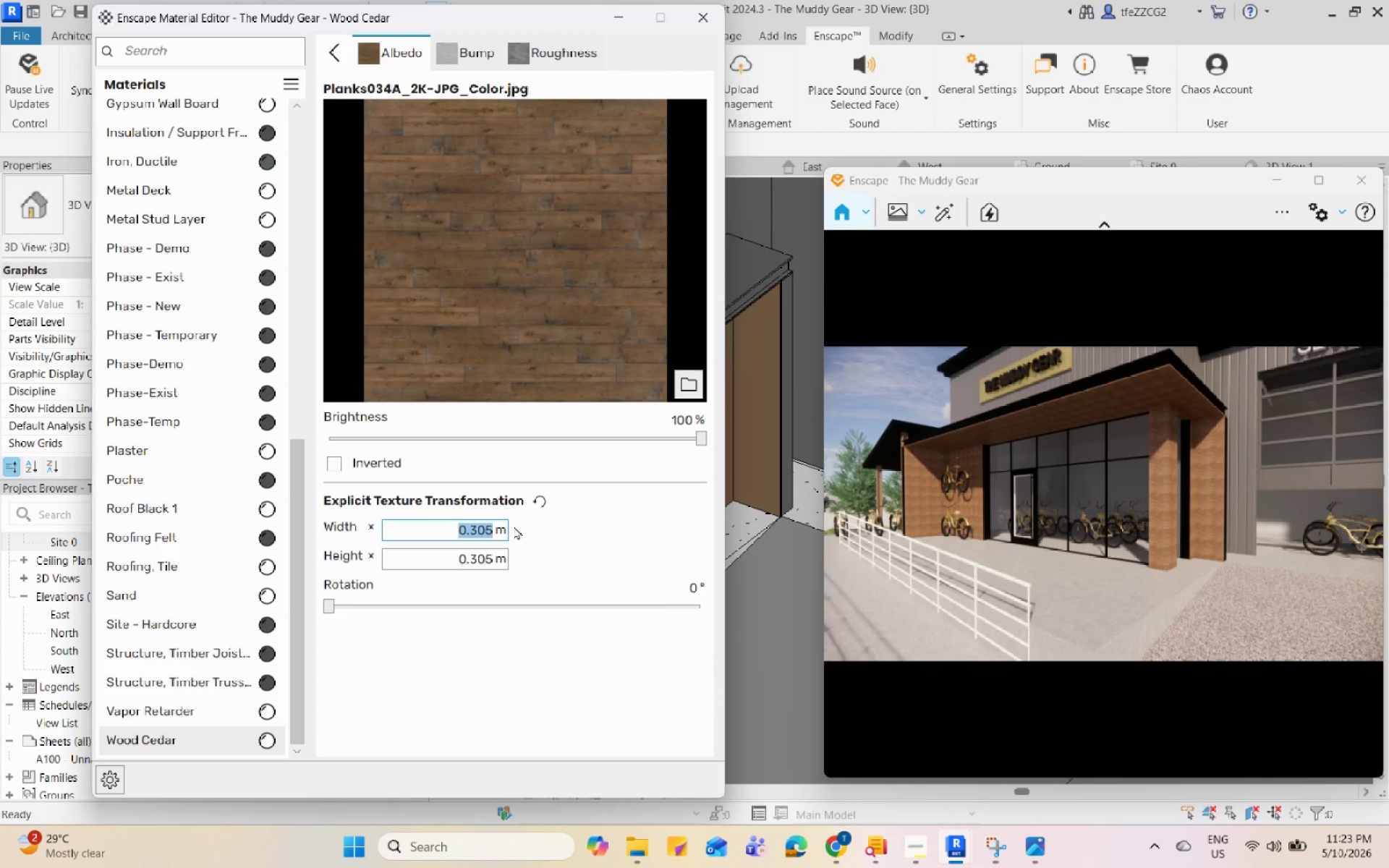 
key(Numpad1)
 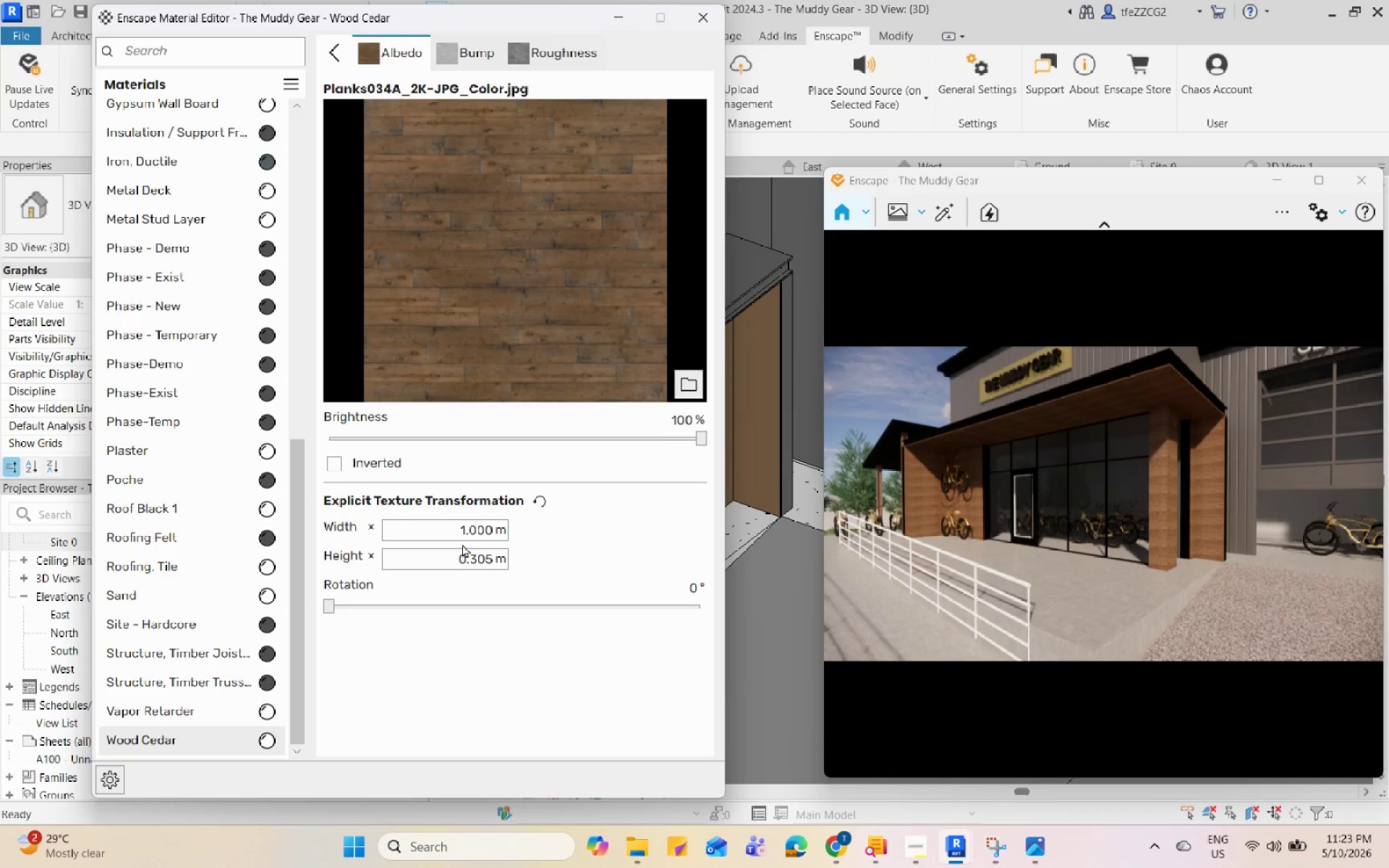 
left_click([447, 566])
 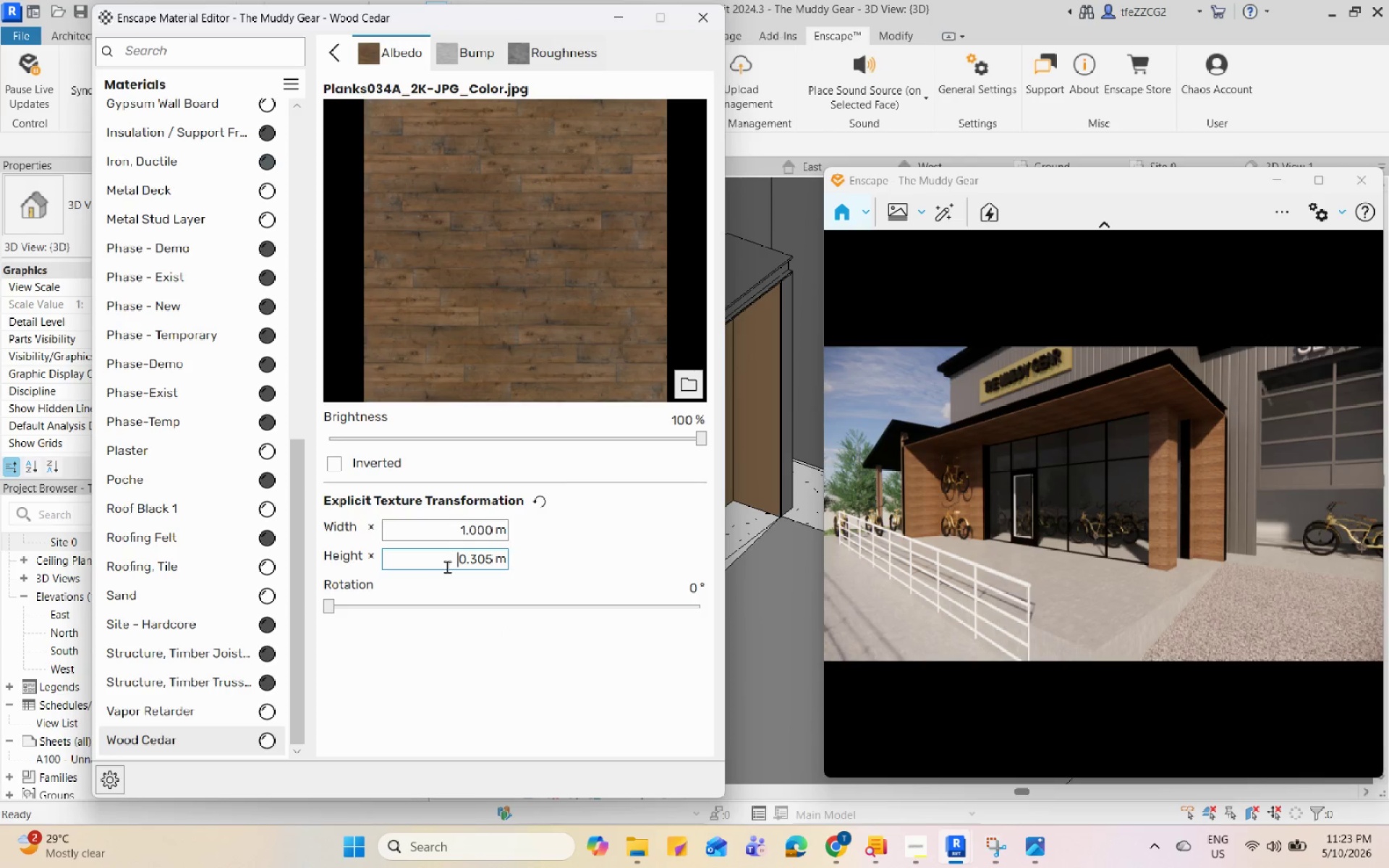 
left_click_drag(start_coordinate=[448, 566], to_coordinate=[528, 556])
 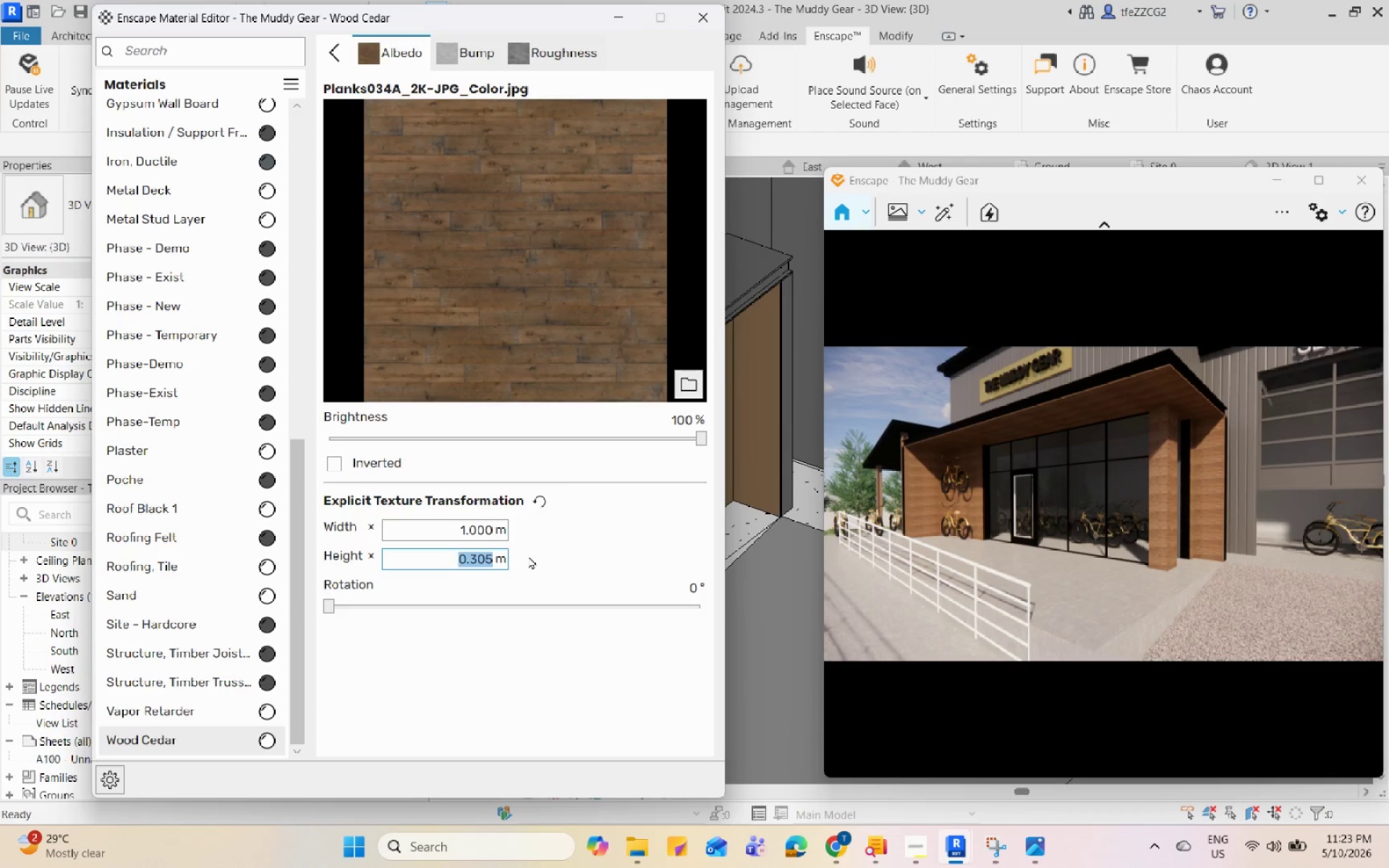 
key(Numpad1)
 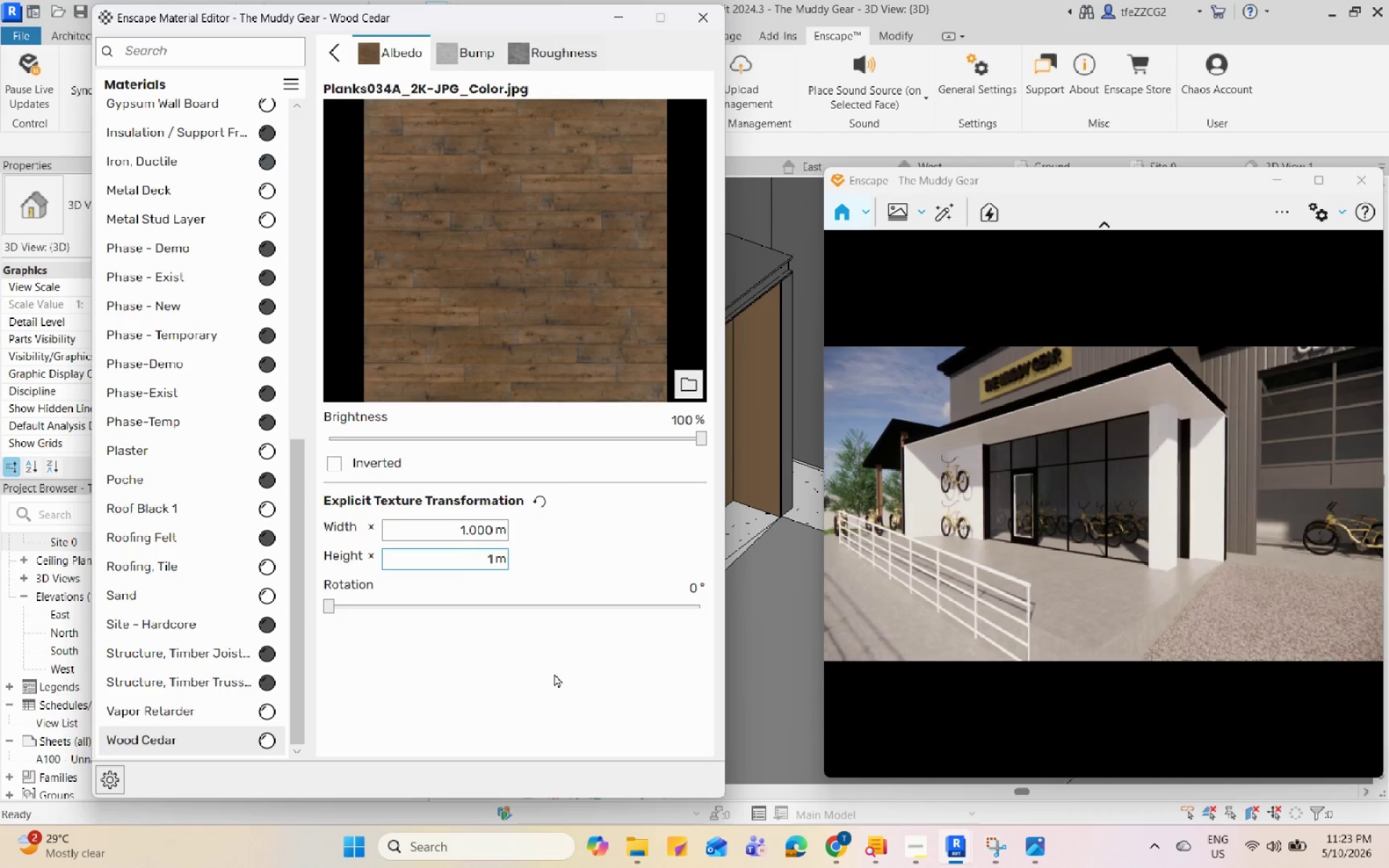 
left_click([557, 684])
 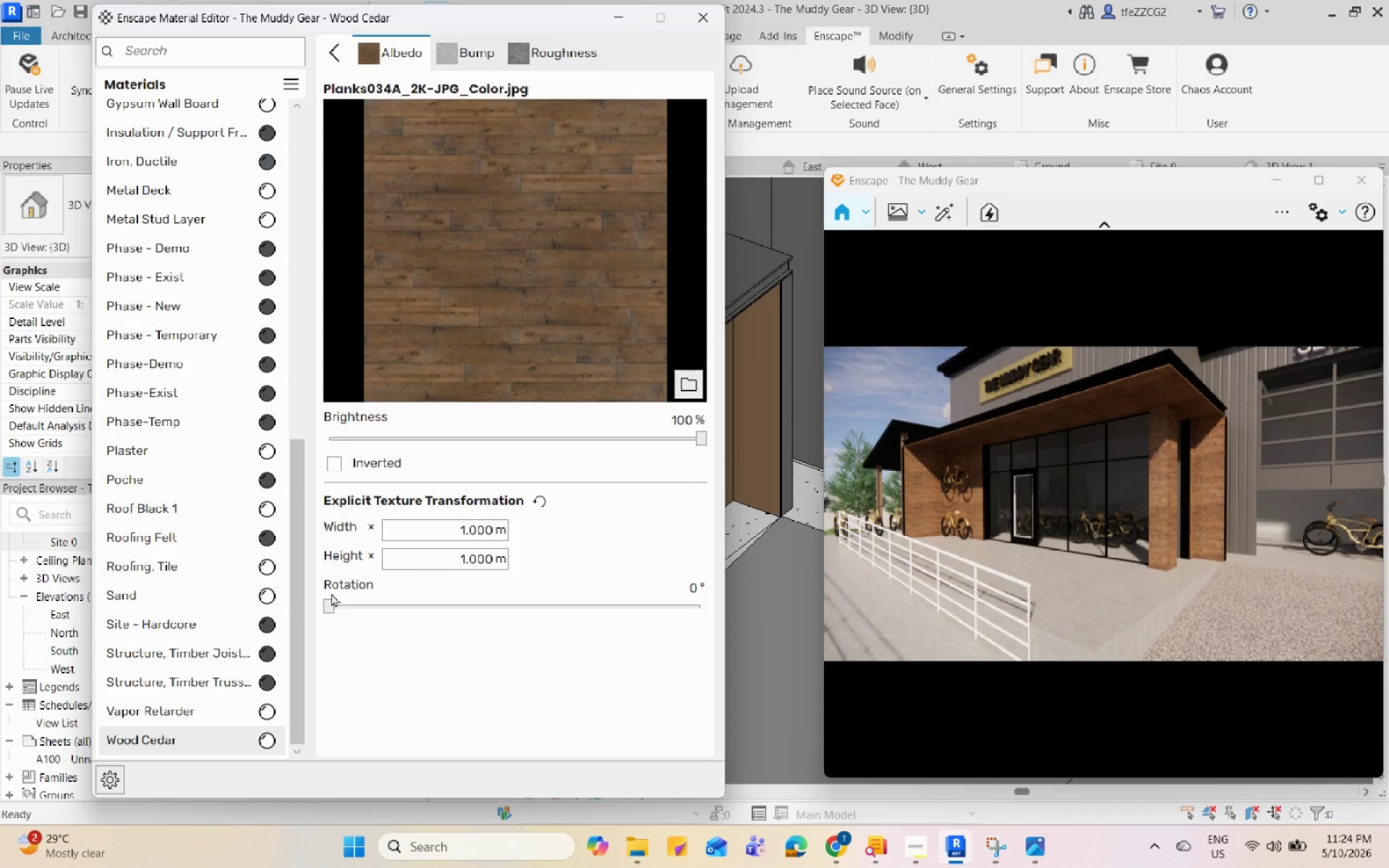 
left_click_drag(start_coordinate=[326, 605], to_coordinate=[502, 613])
 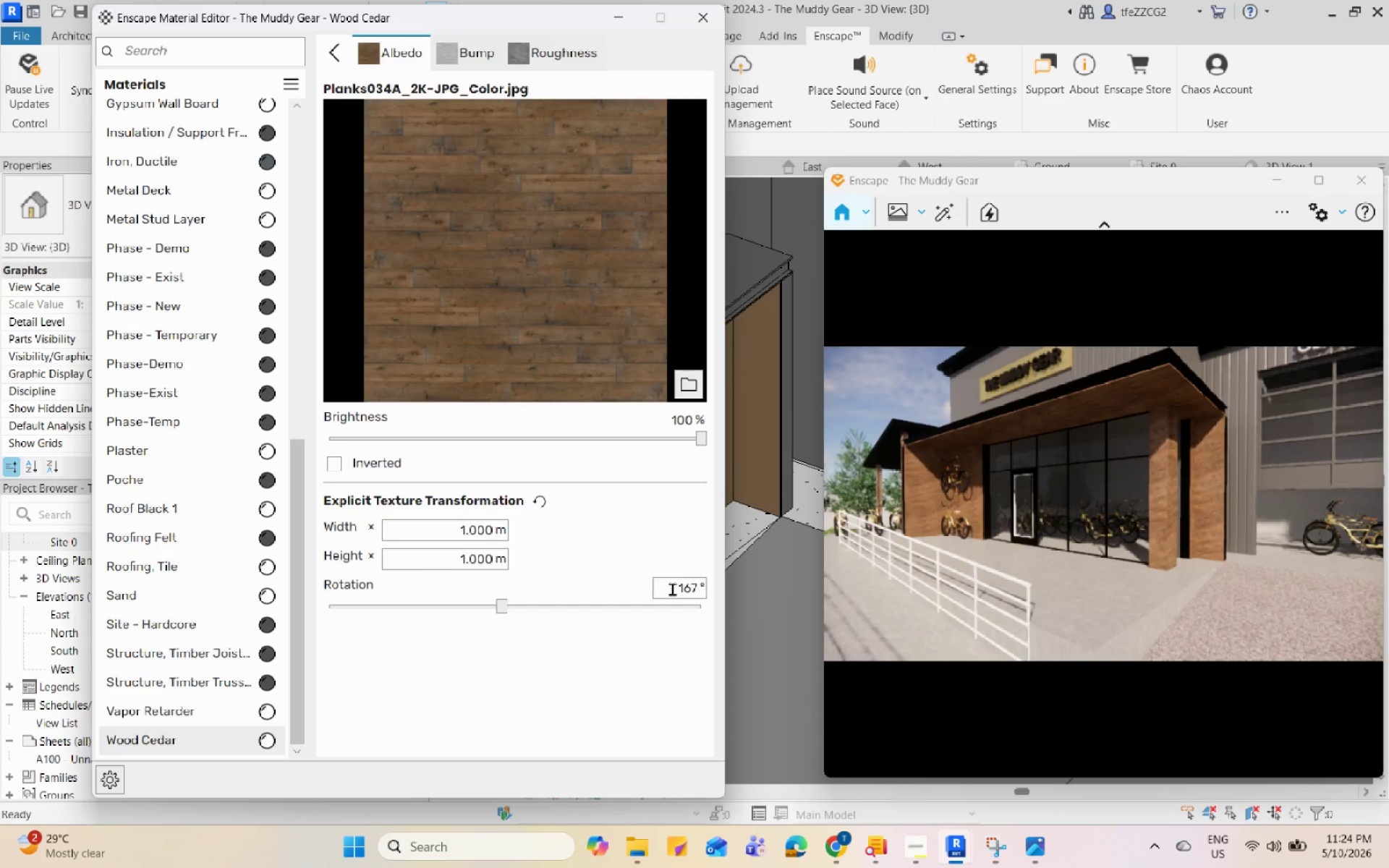 
double_click([677, 587])
 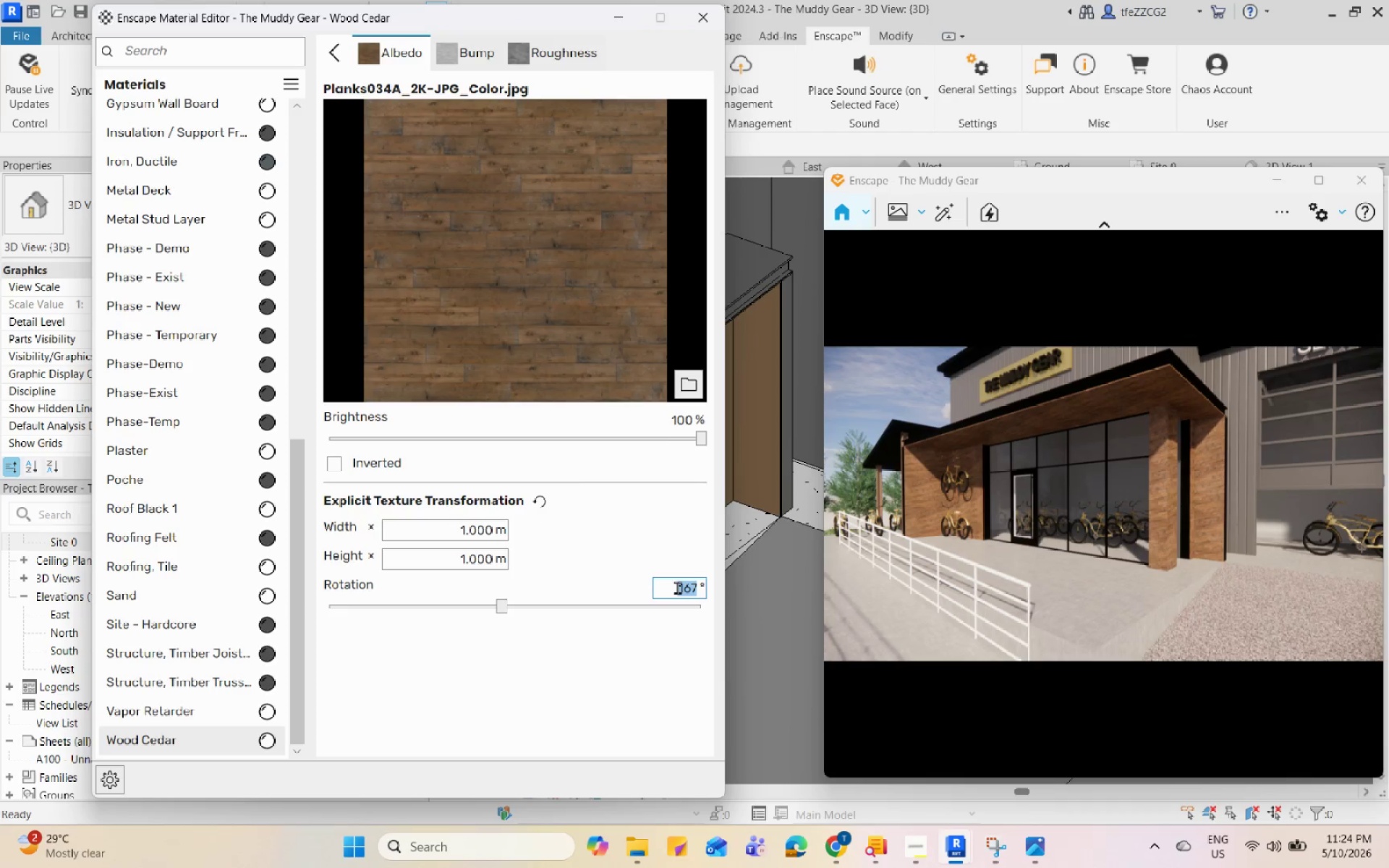 
key(Numpad9)
 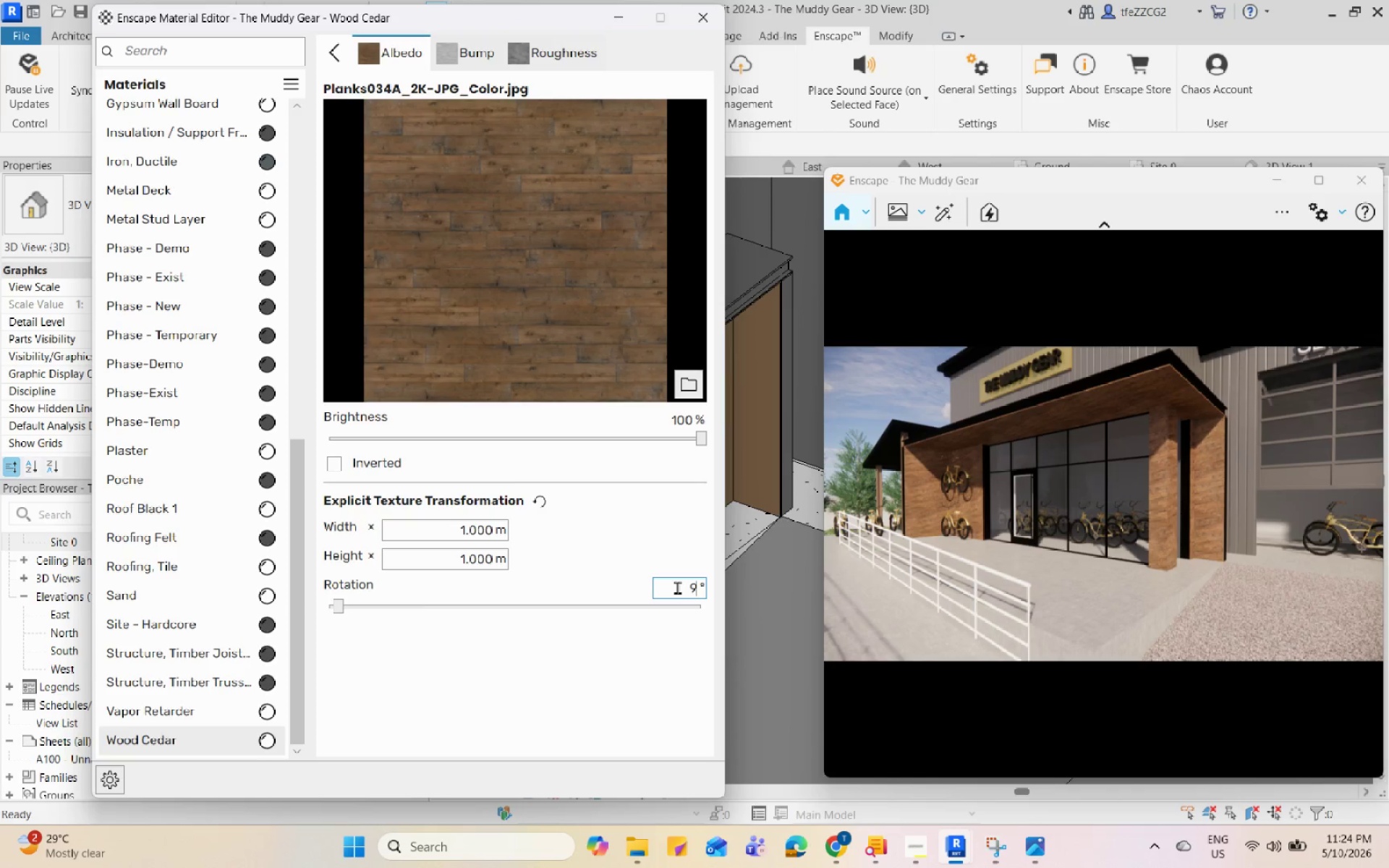 
key(Numpad0)
 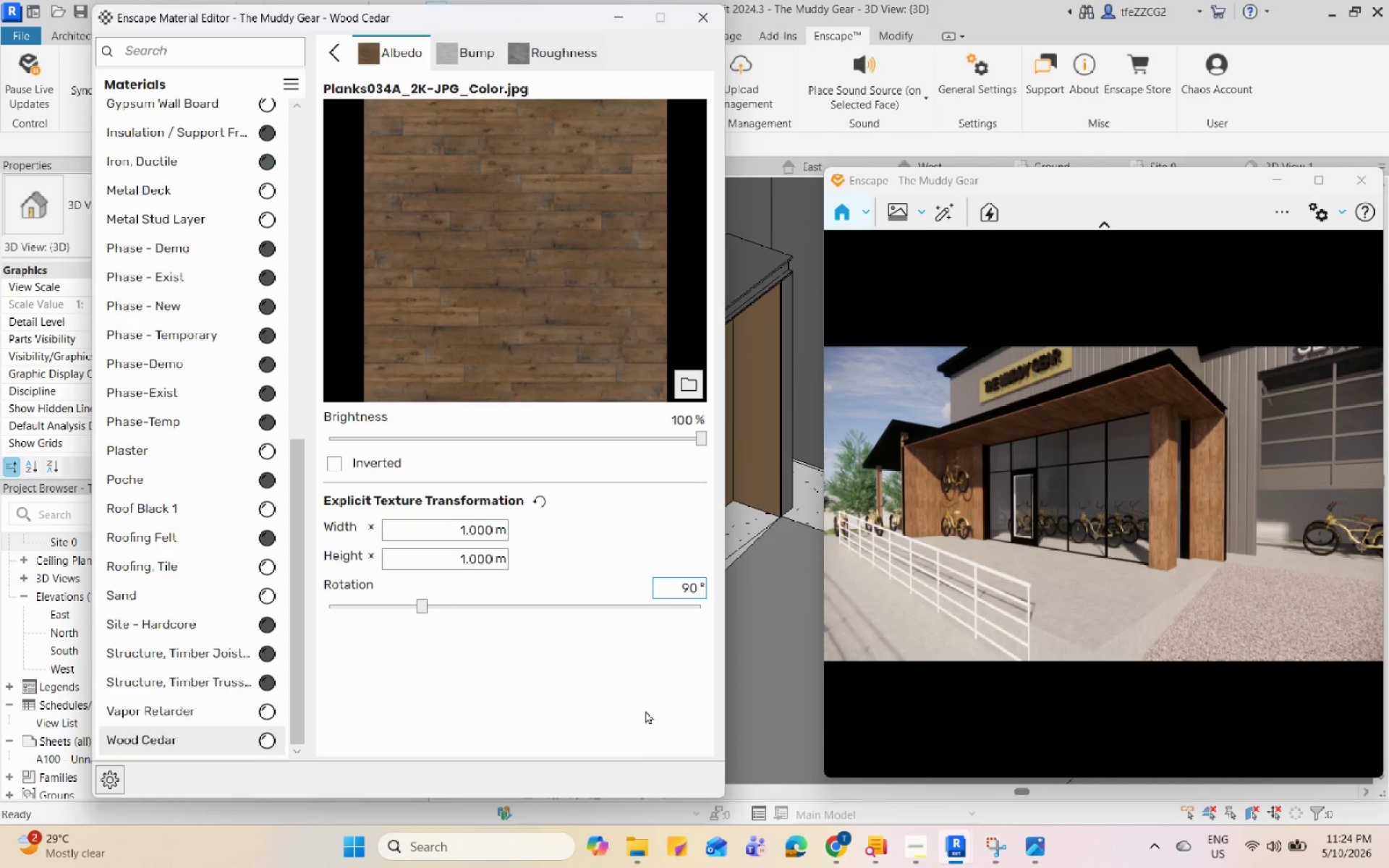 
left_click([645, 704])
 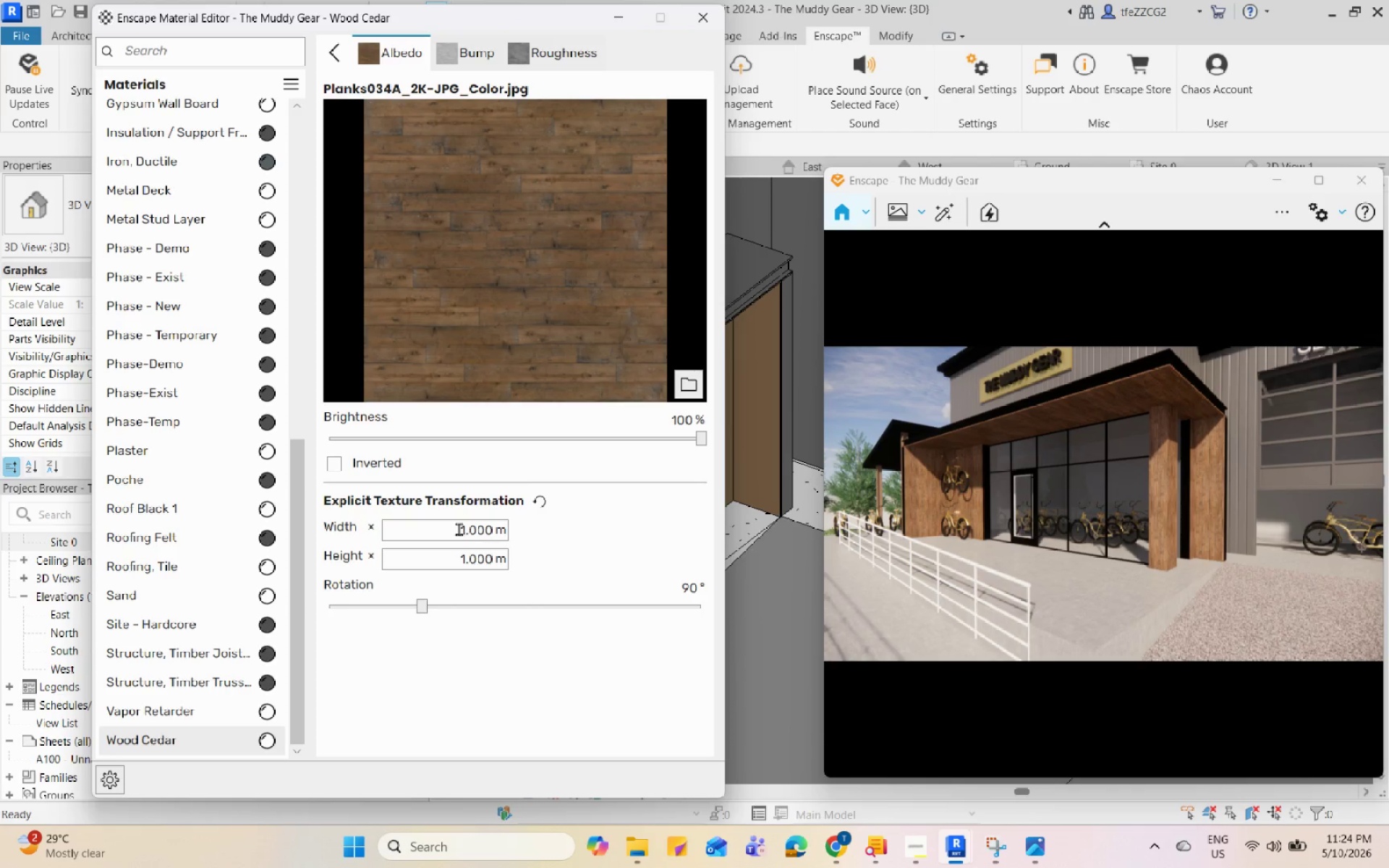 
left_click([467, 530])
 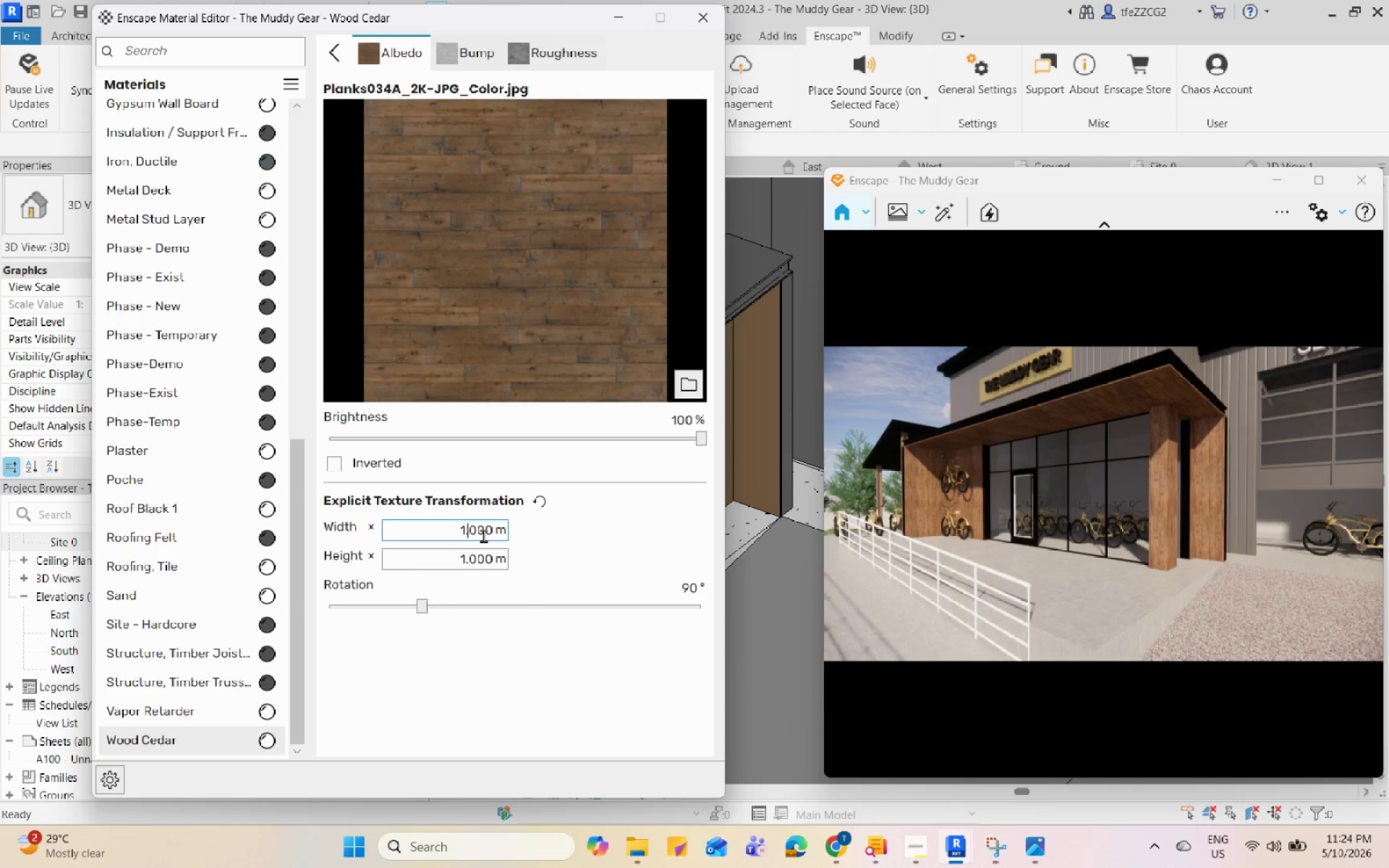 
key(ArrowLeft)
 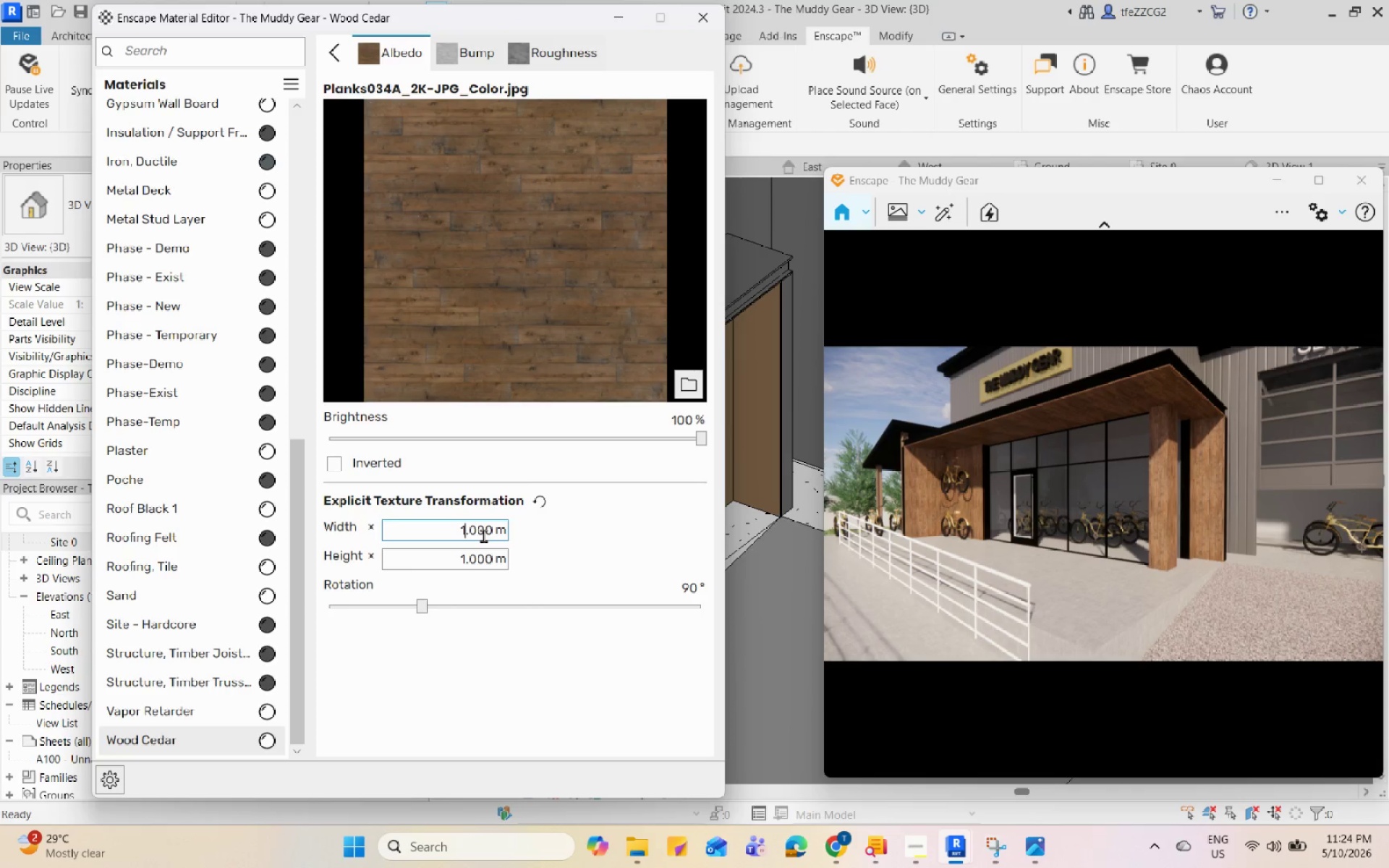 
key(Backspace)
 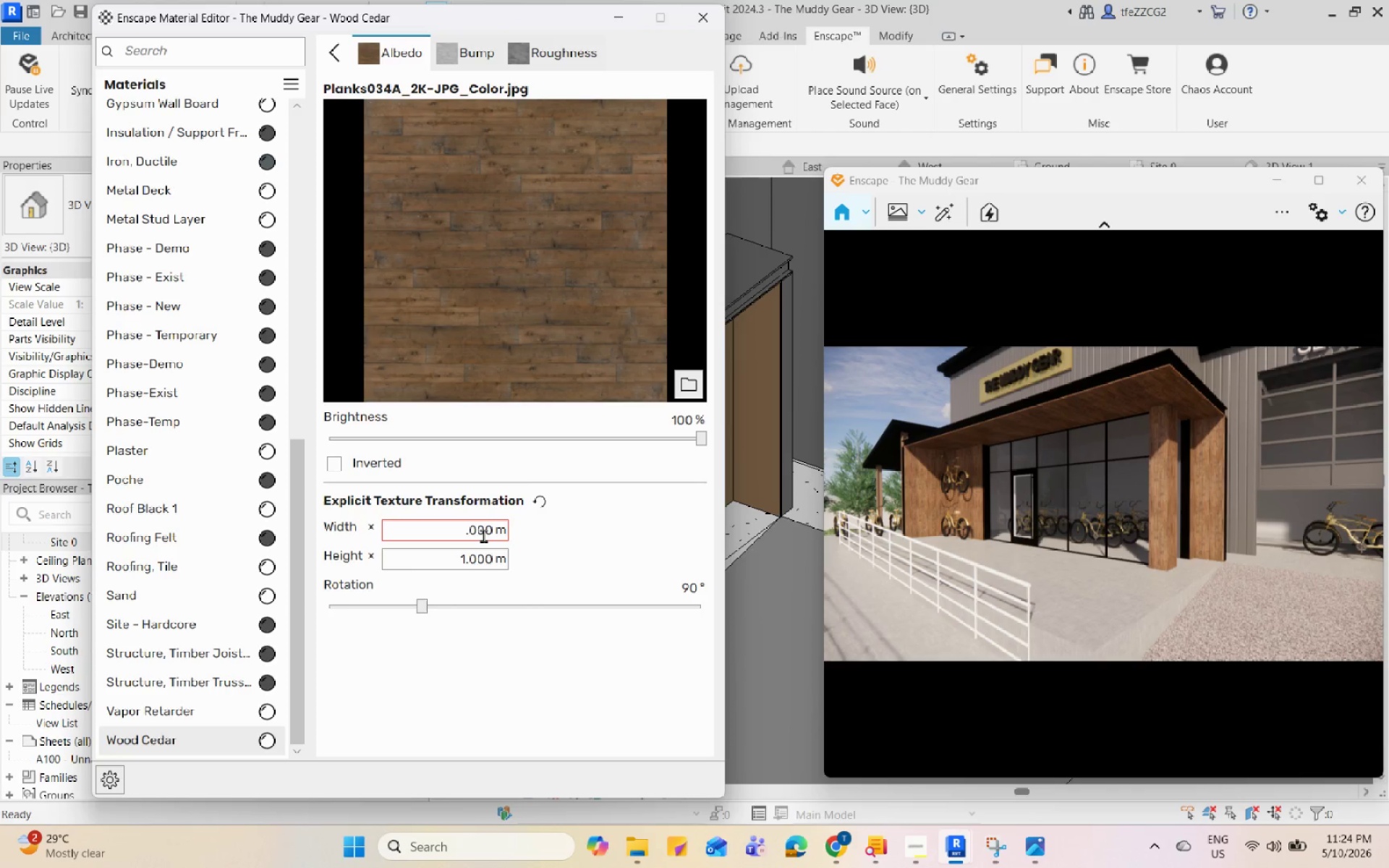 
key(Numpad2)
 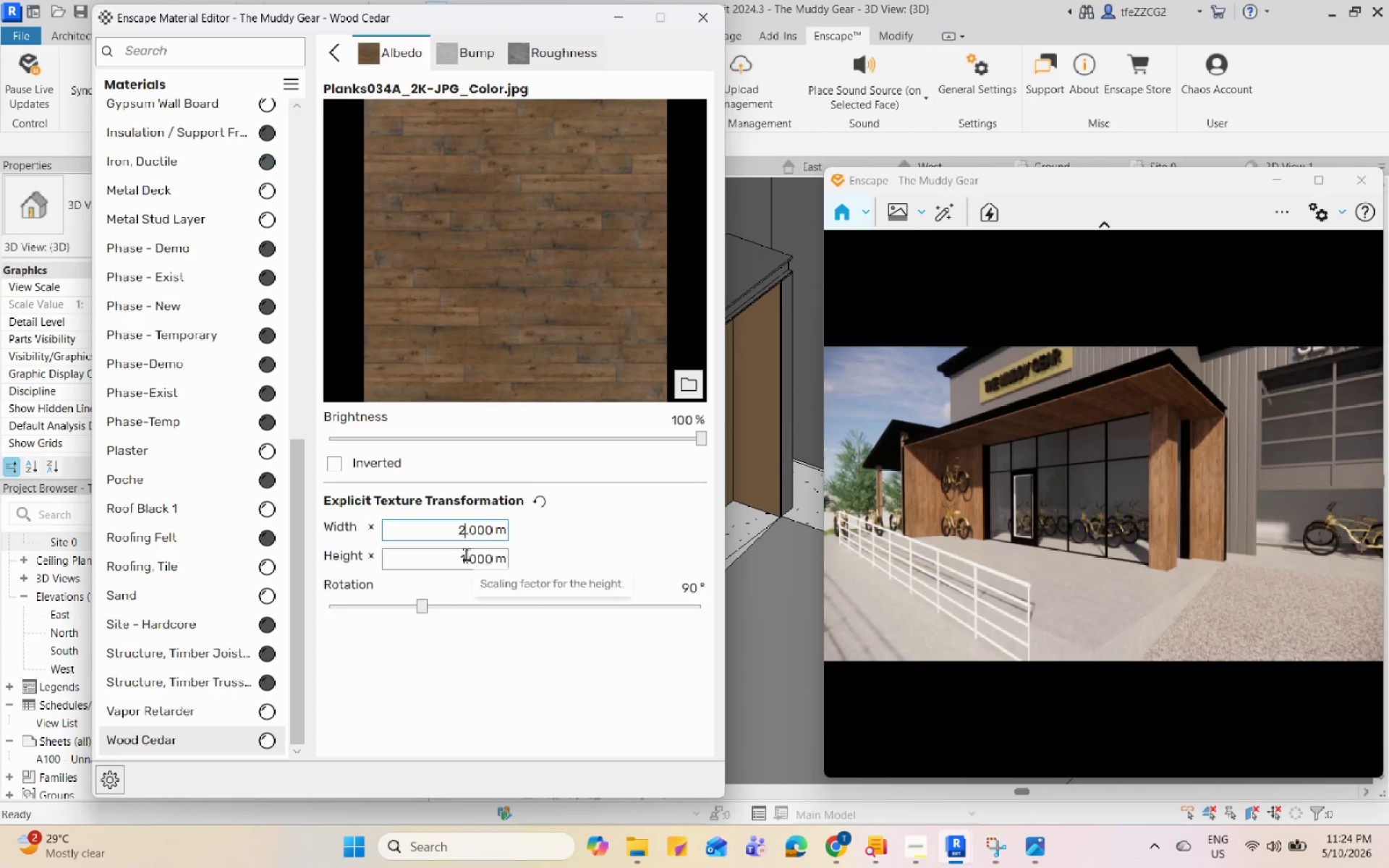 
left_click([466, 554])
 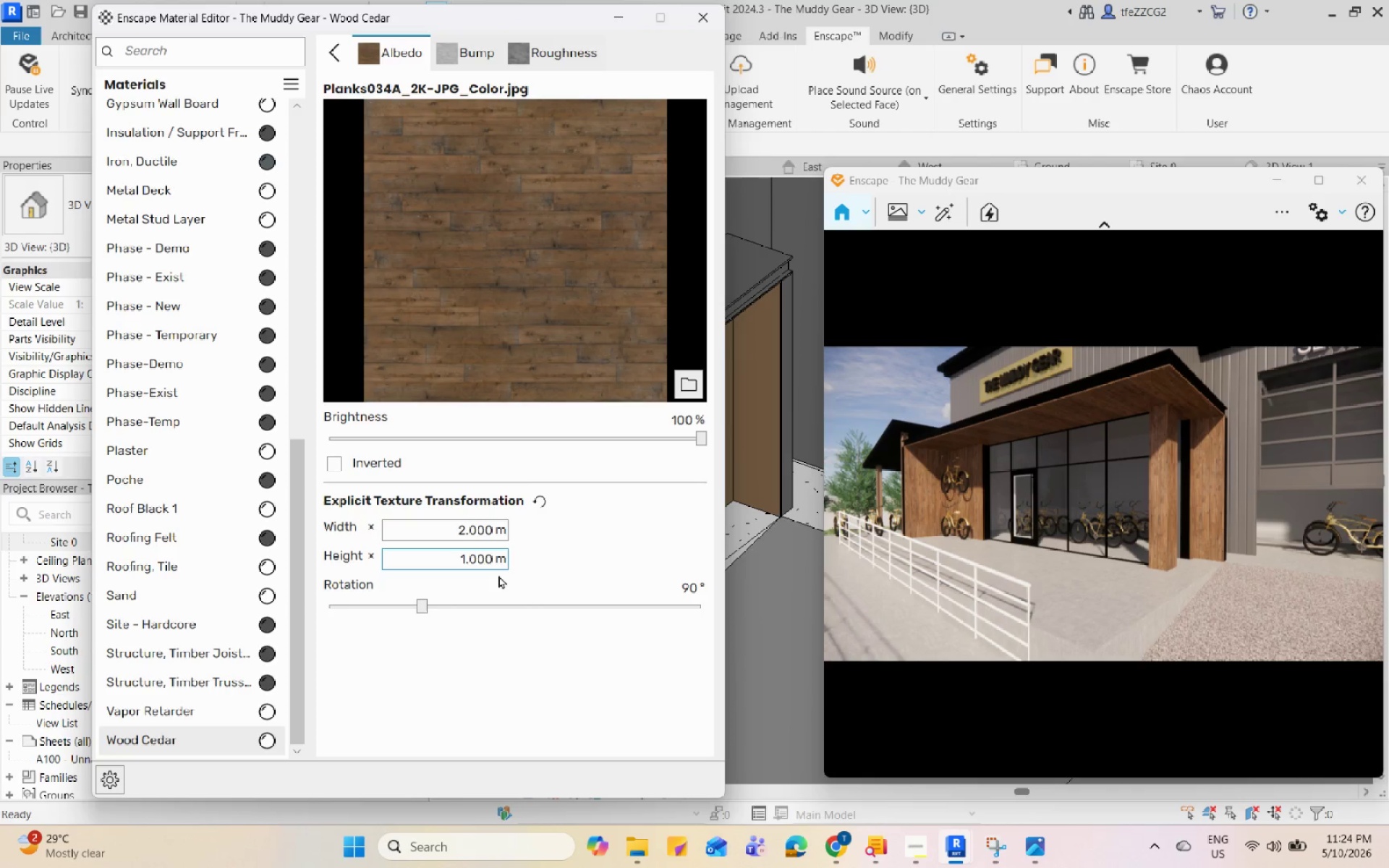 
key(Backspace)
 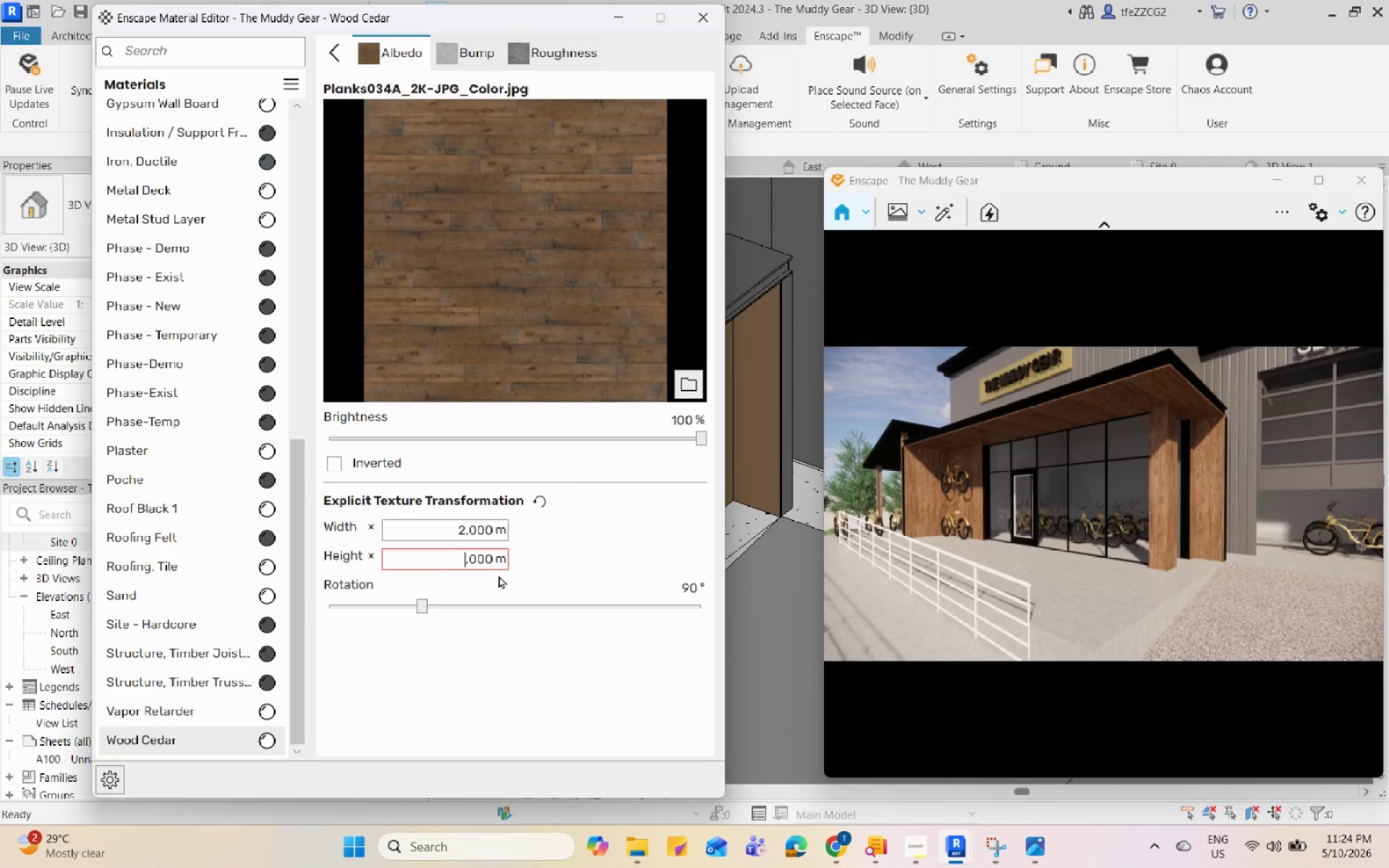 
key(Numpad2)
 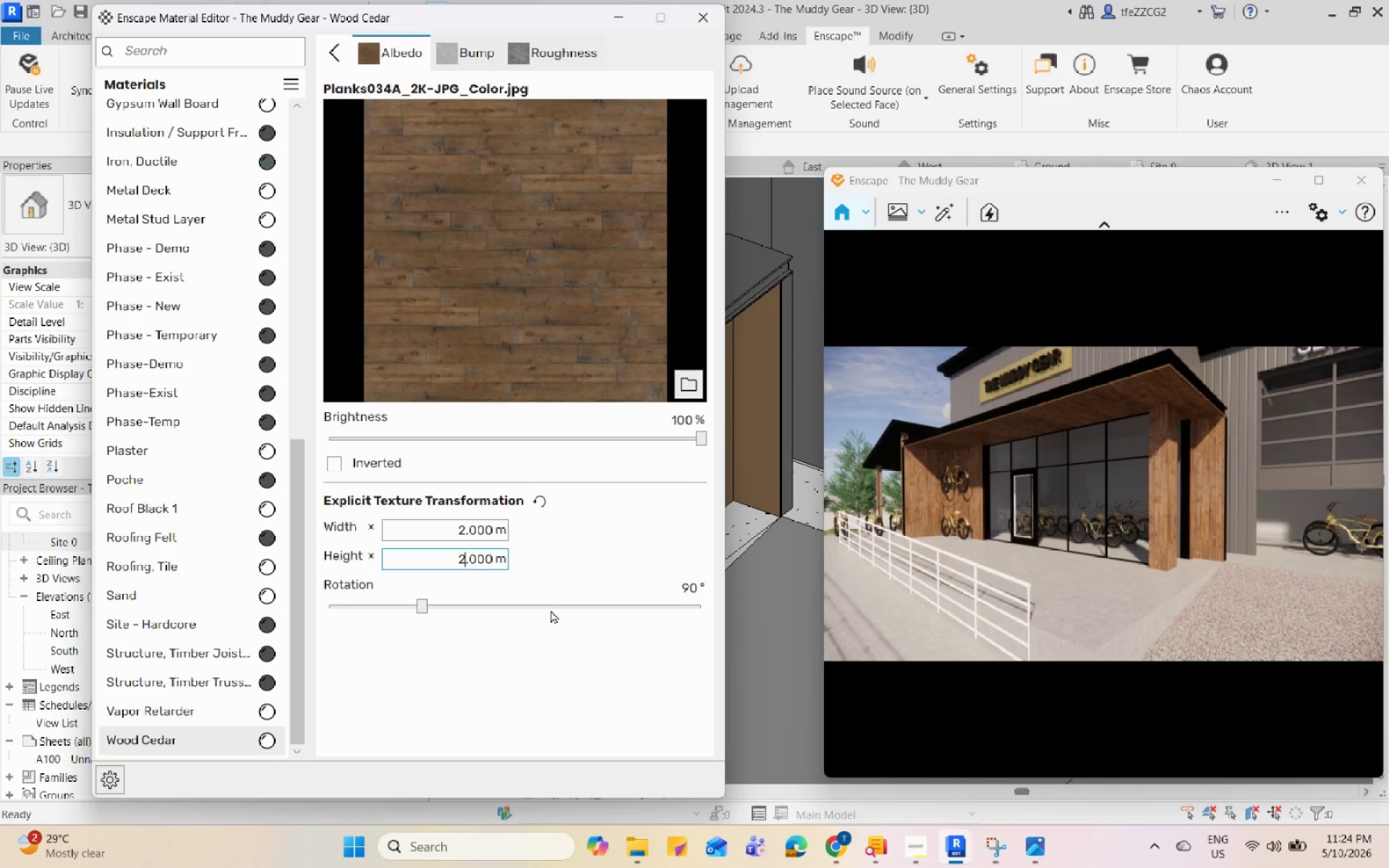 
left_click([552, 703])
 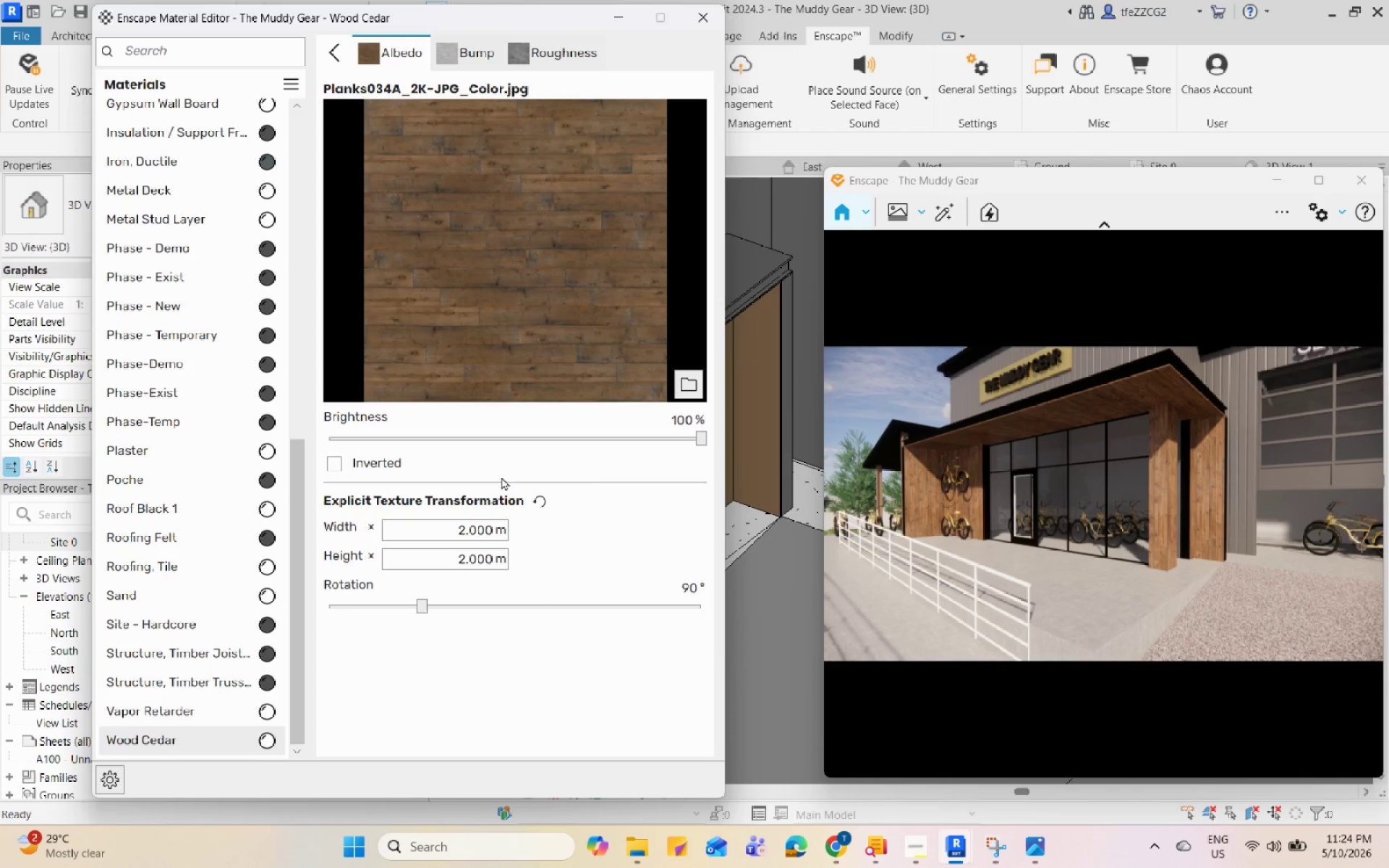 
scroll: coordinate [1231, 482], scroll_direction: up, amount: 7.0
 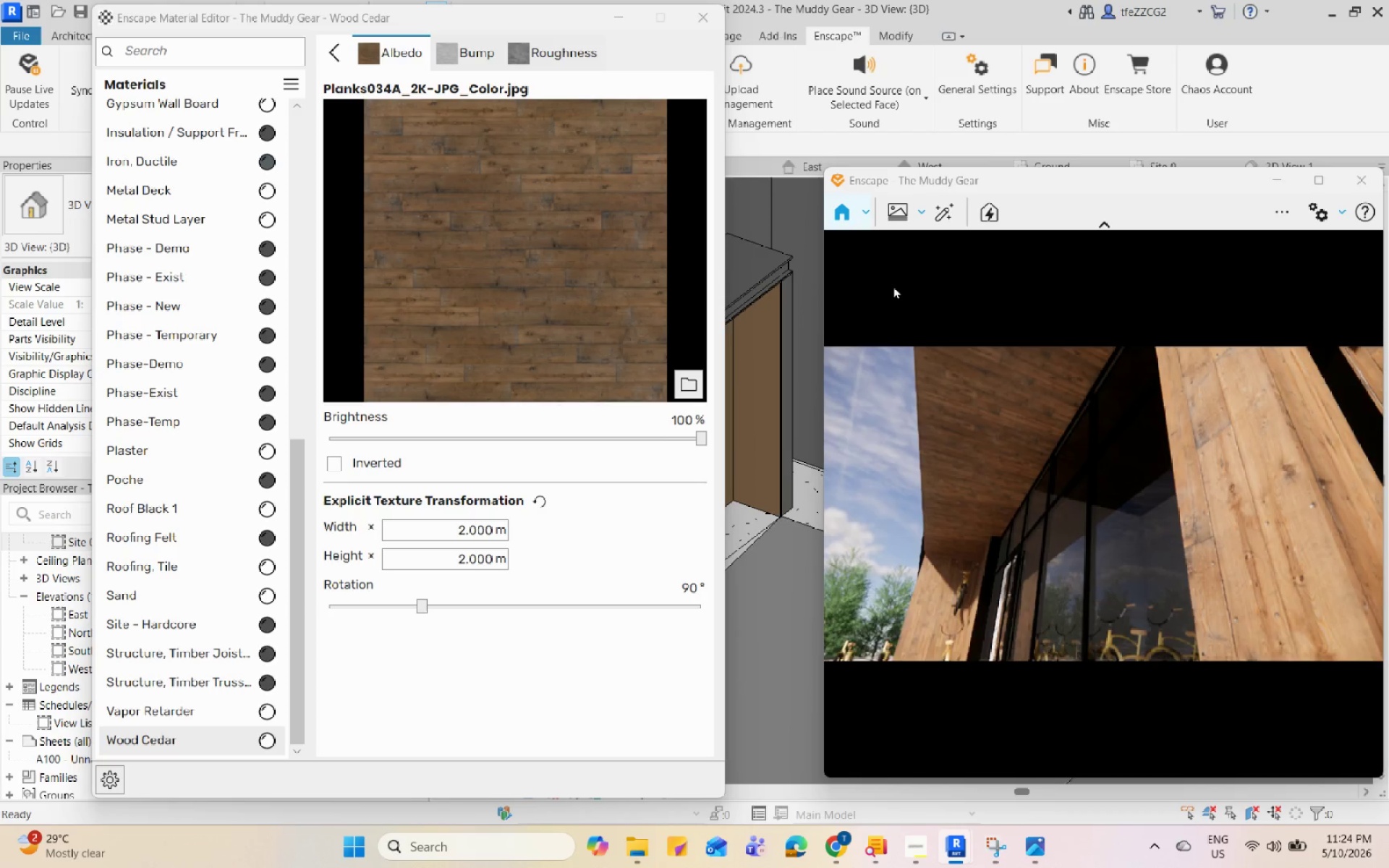 
scroll: coordinate [1088, 510], scroll_direction: down, amount: 11.0
 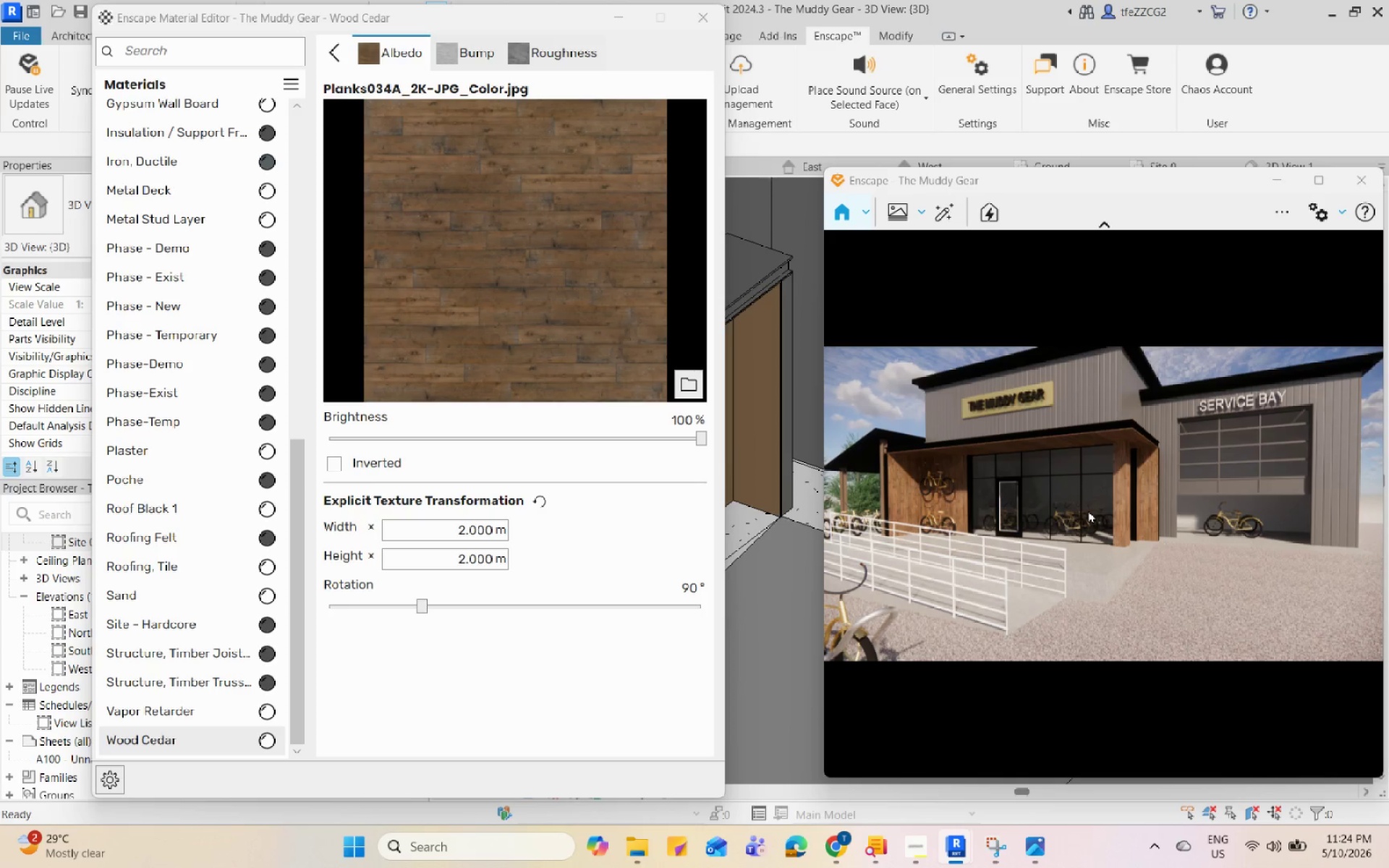 
wait(6.66)
 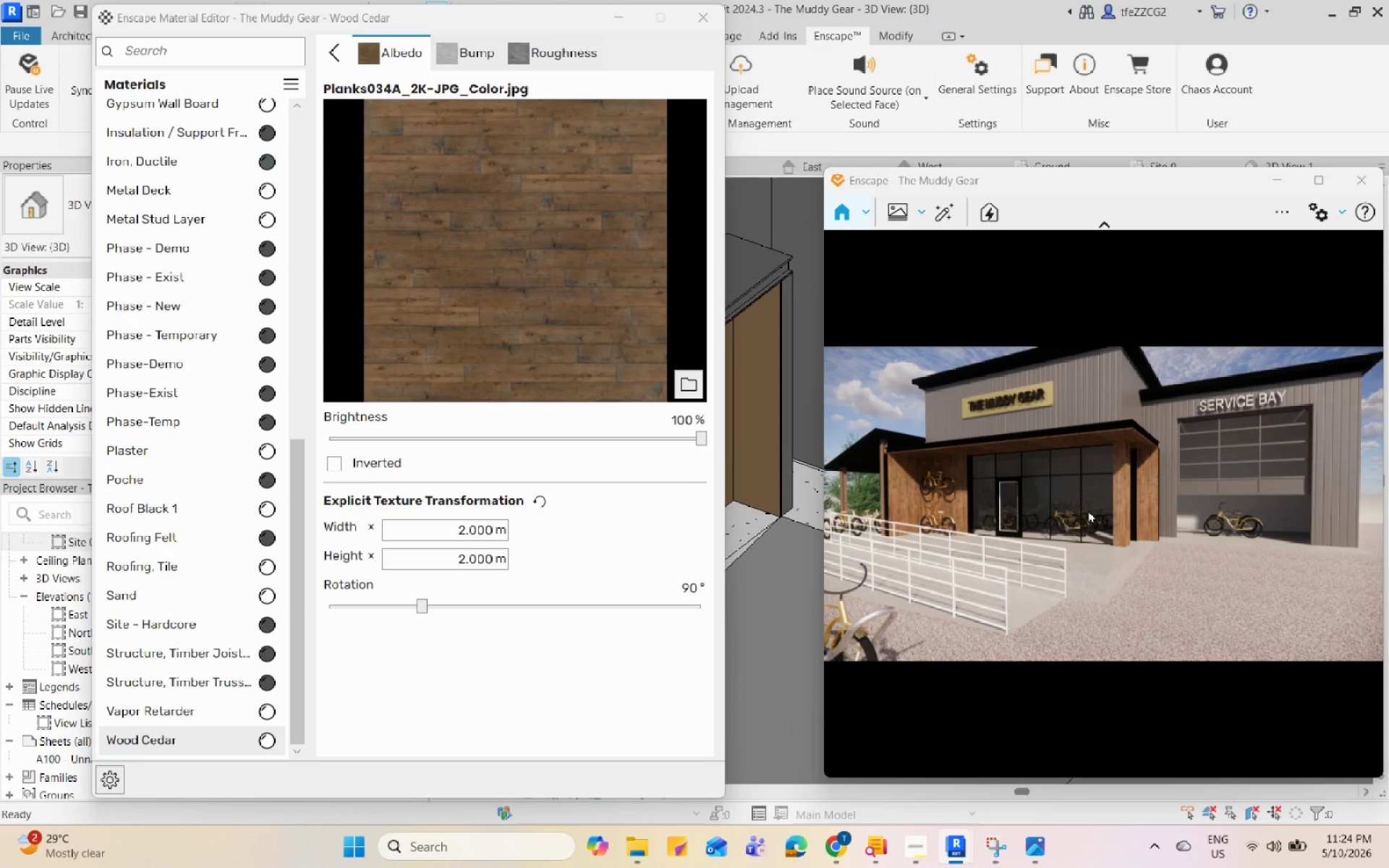 
left_click([468, 43])
 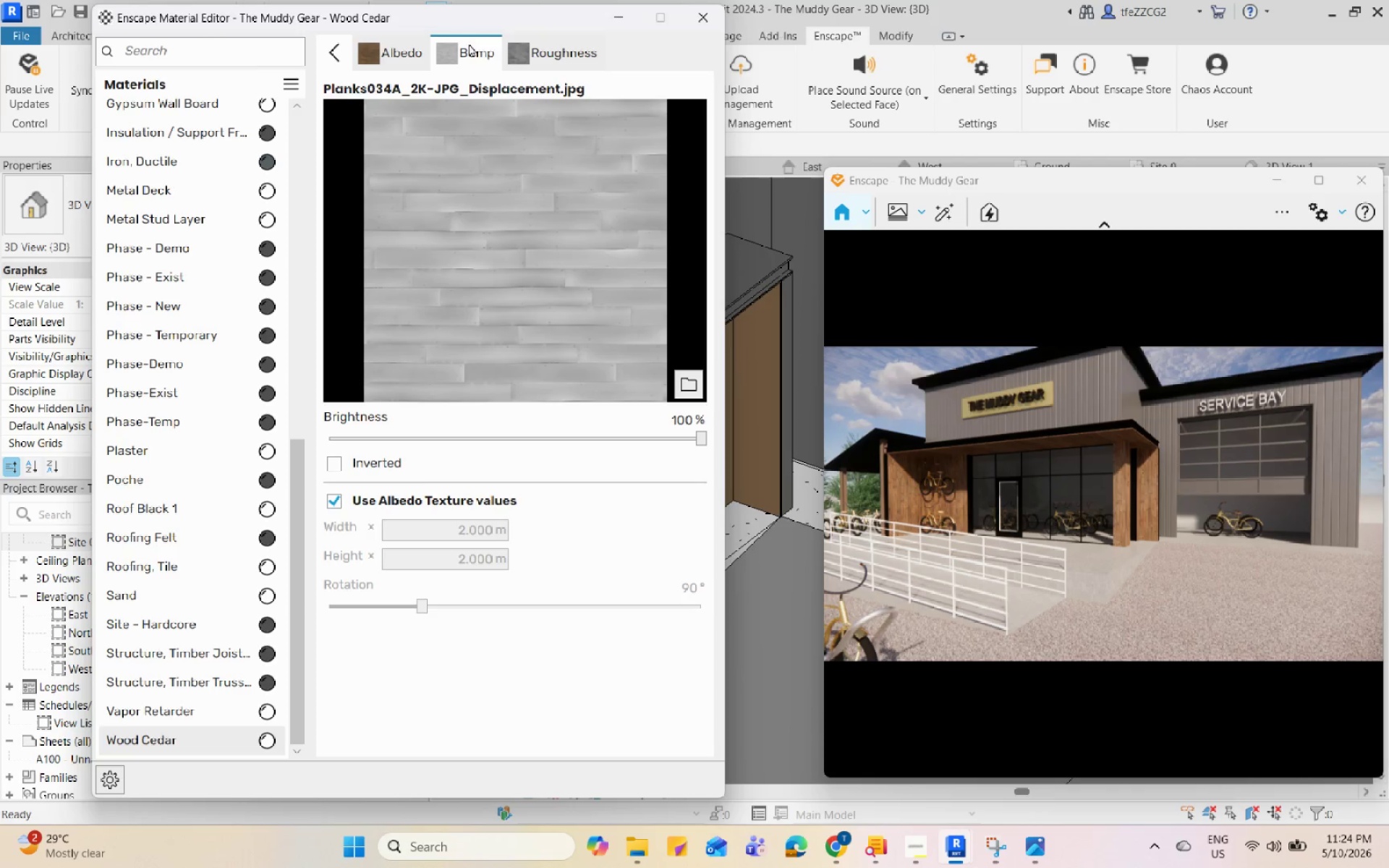 
left_click([541, 43])
 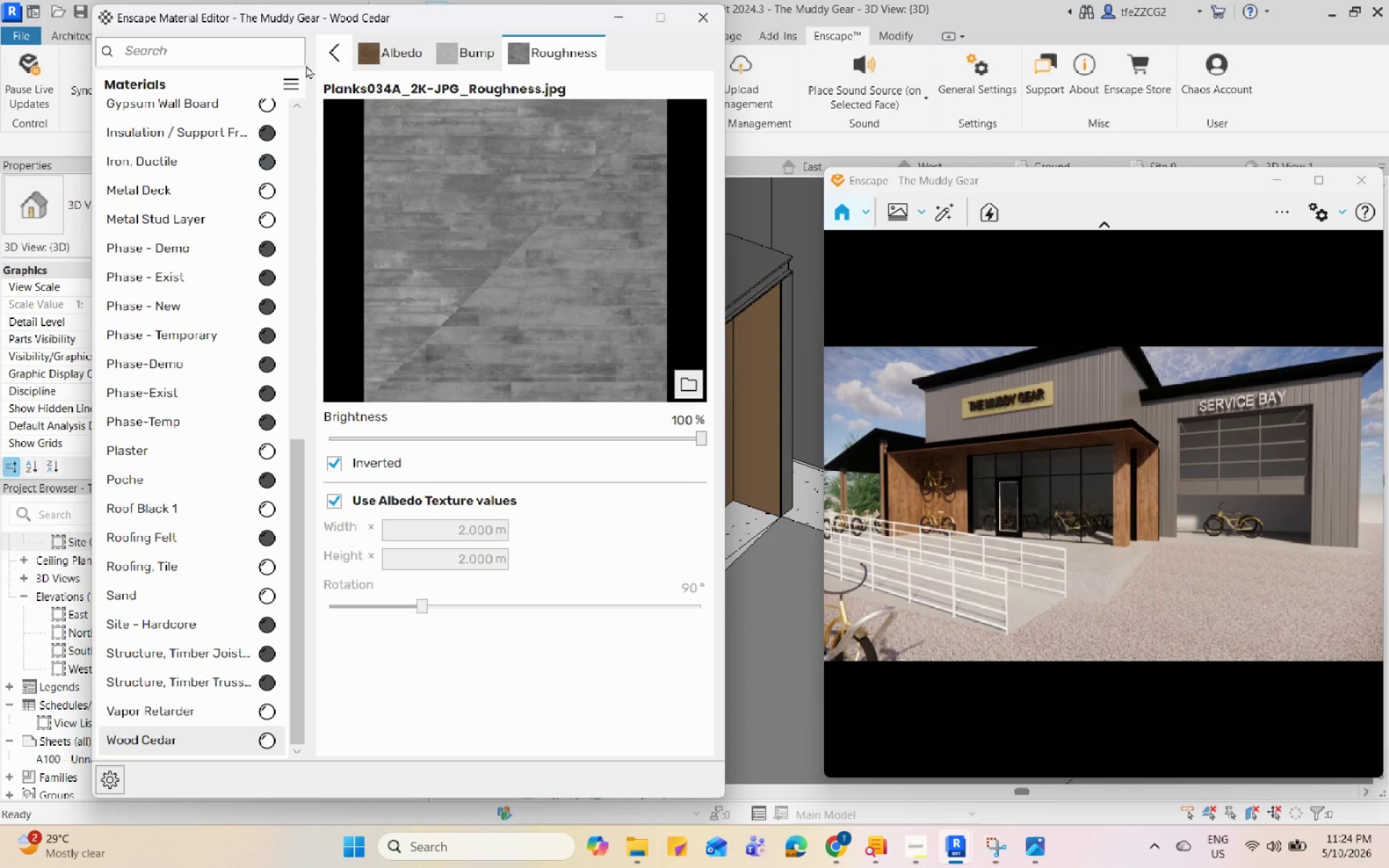 
left_click([350, 52])
 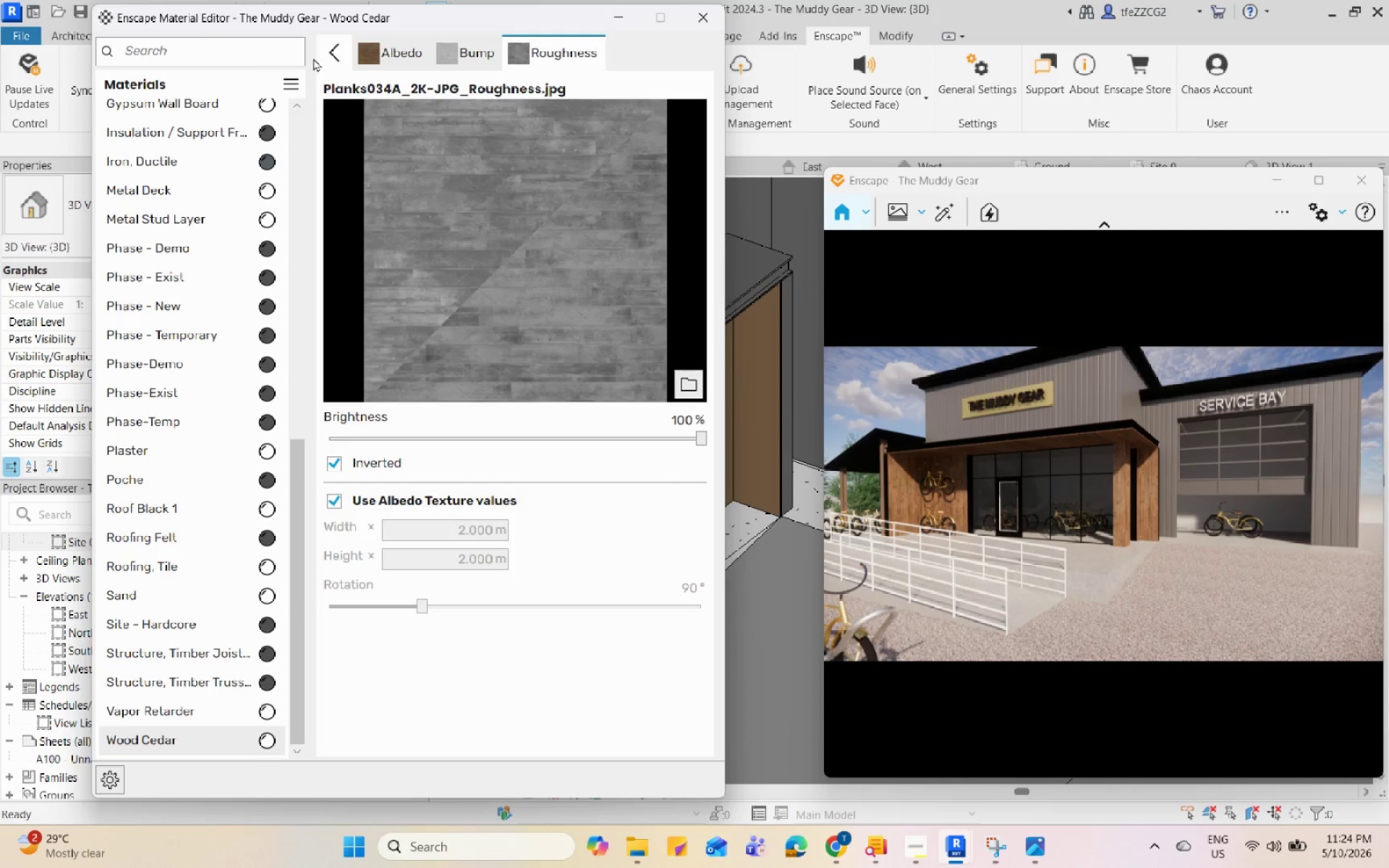 
left_click([326, 56])
 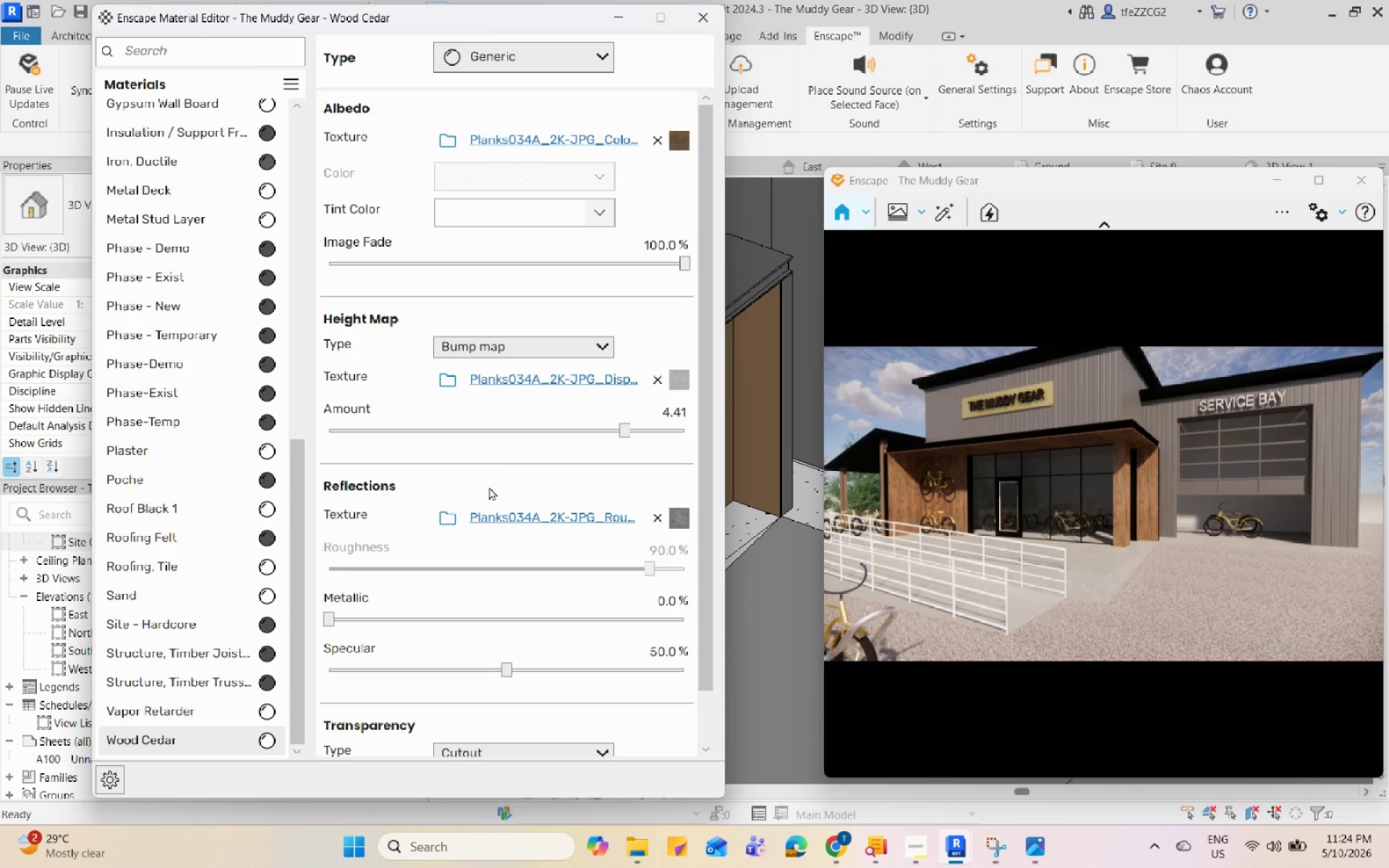 
scroll: coordinate [496, 469], scroll_direction: down, amount: 2.0
 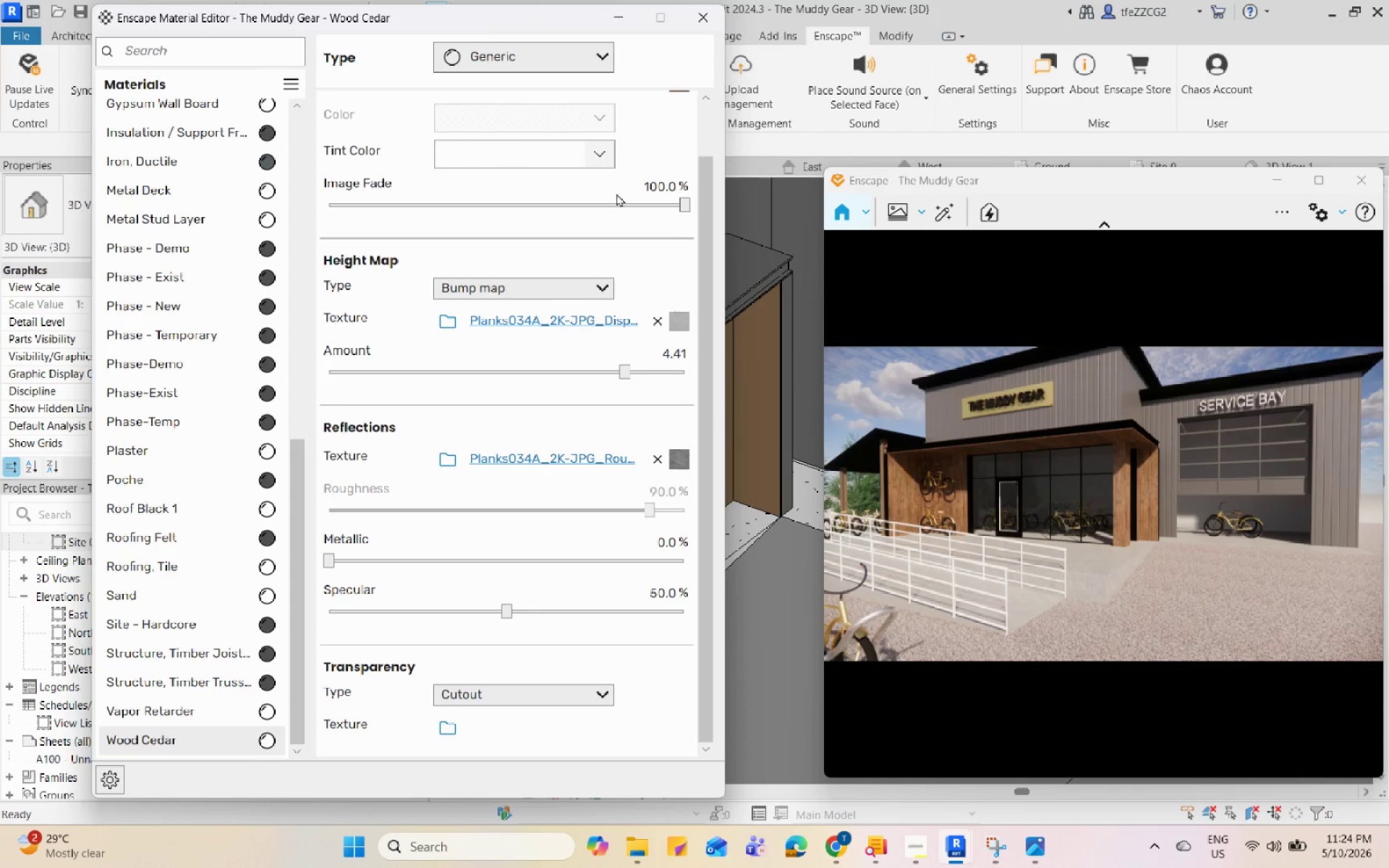 
left_click([698, 21])
 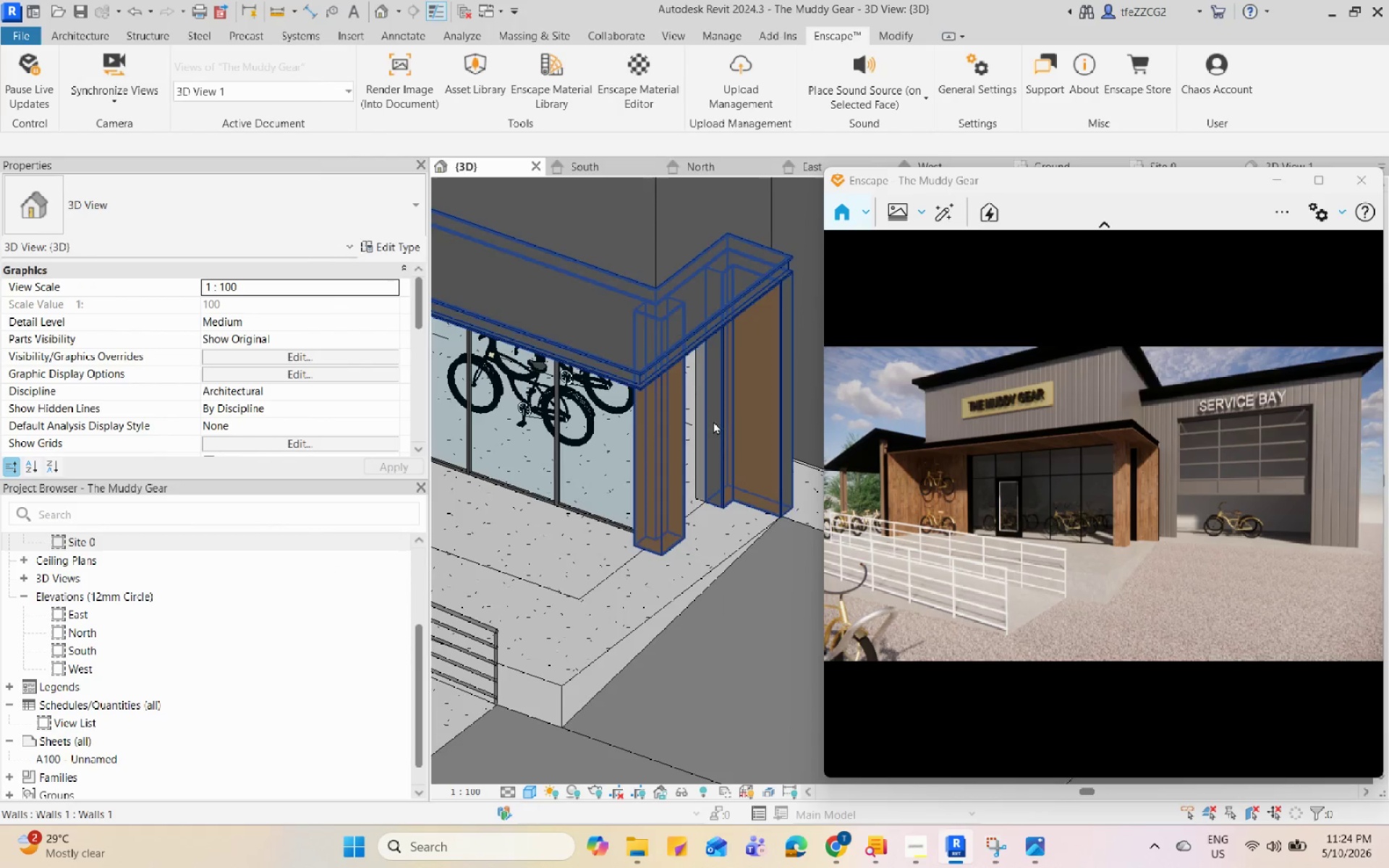 
scroll: coordinate [717, 435], scroll_direction: down, amount: 7.0
 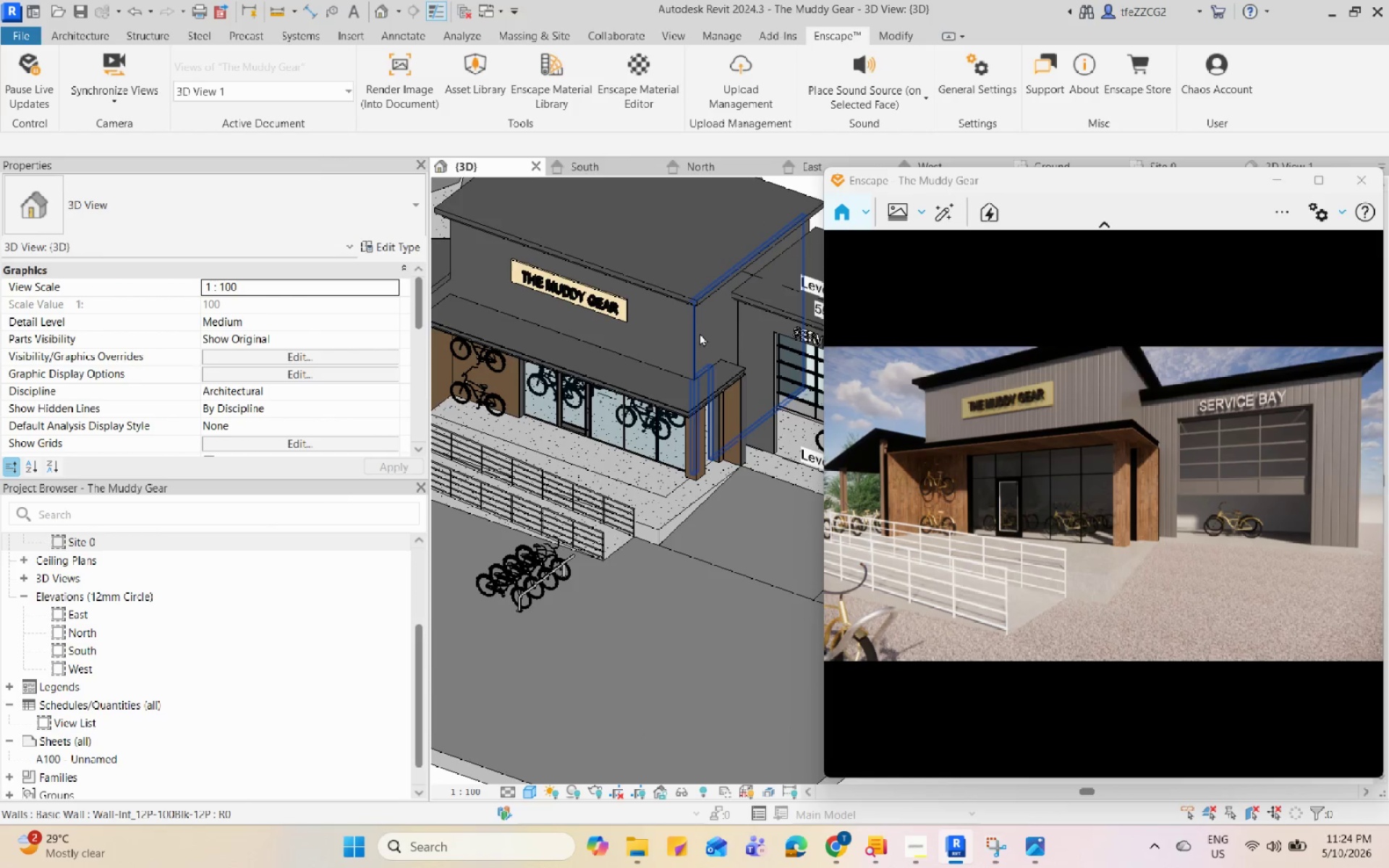 
left_click([700, 333])
 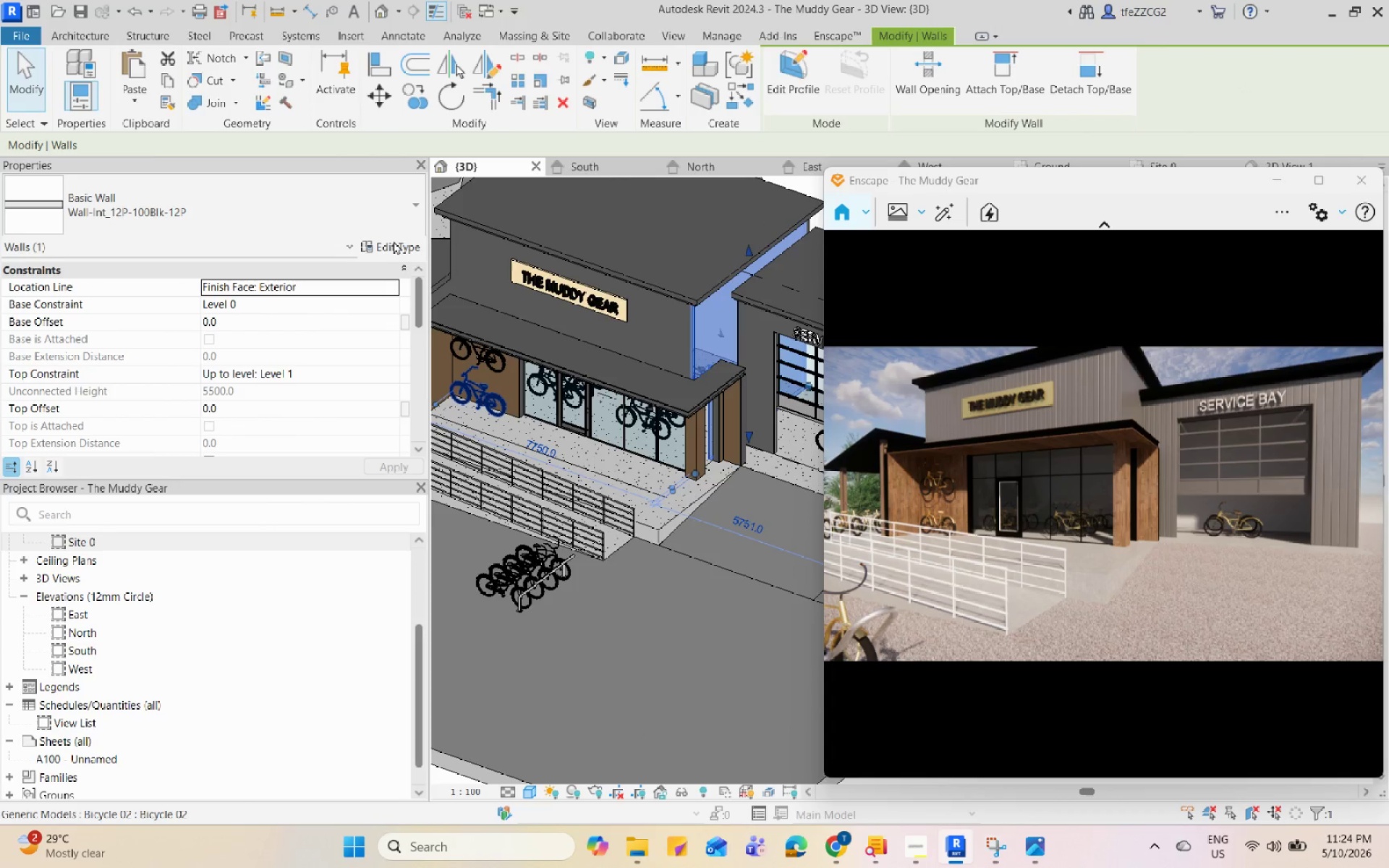 
left_click([404, 252])
 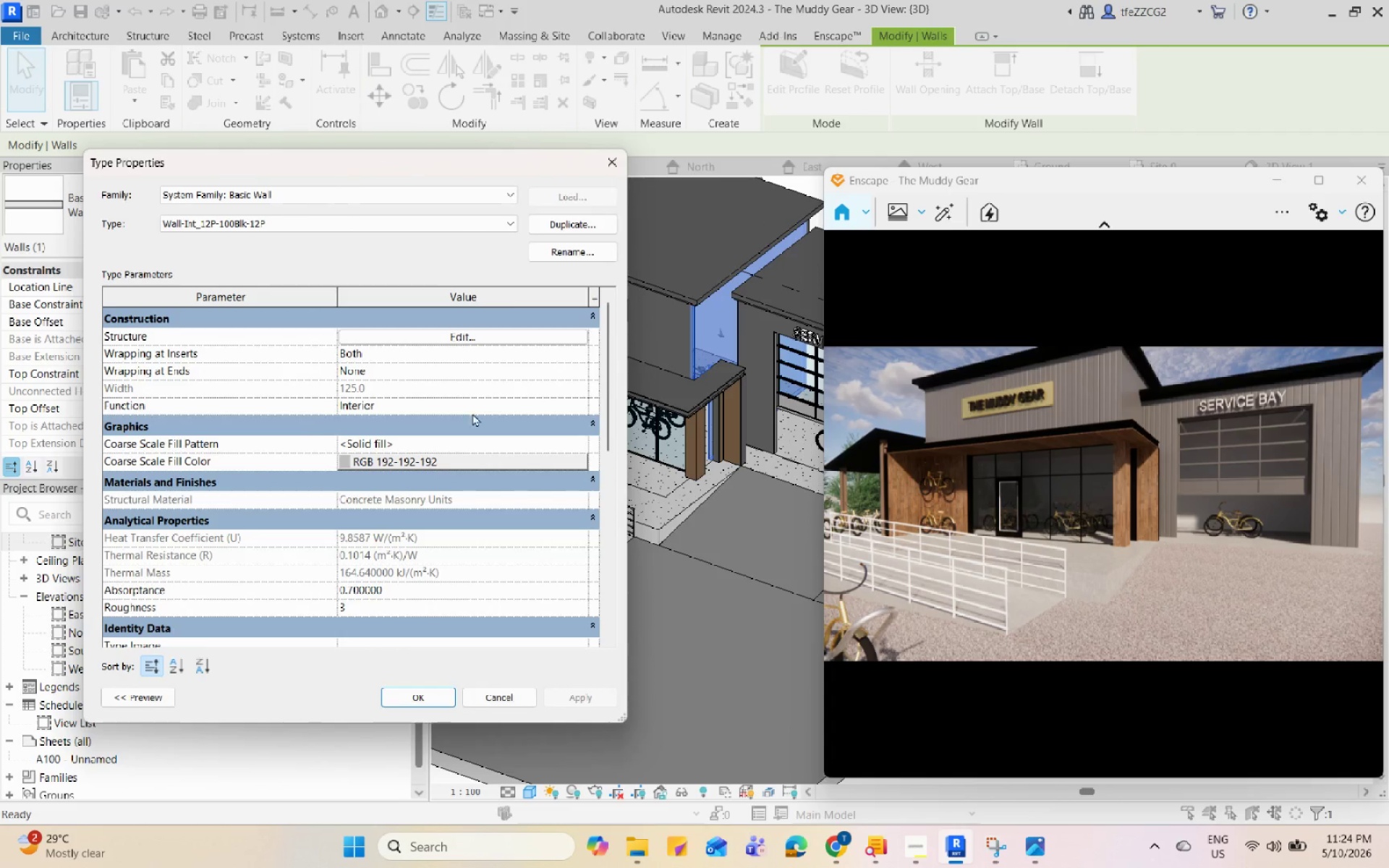 
left_click([519, 342])
 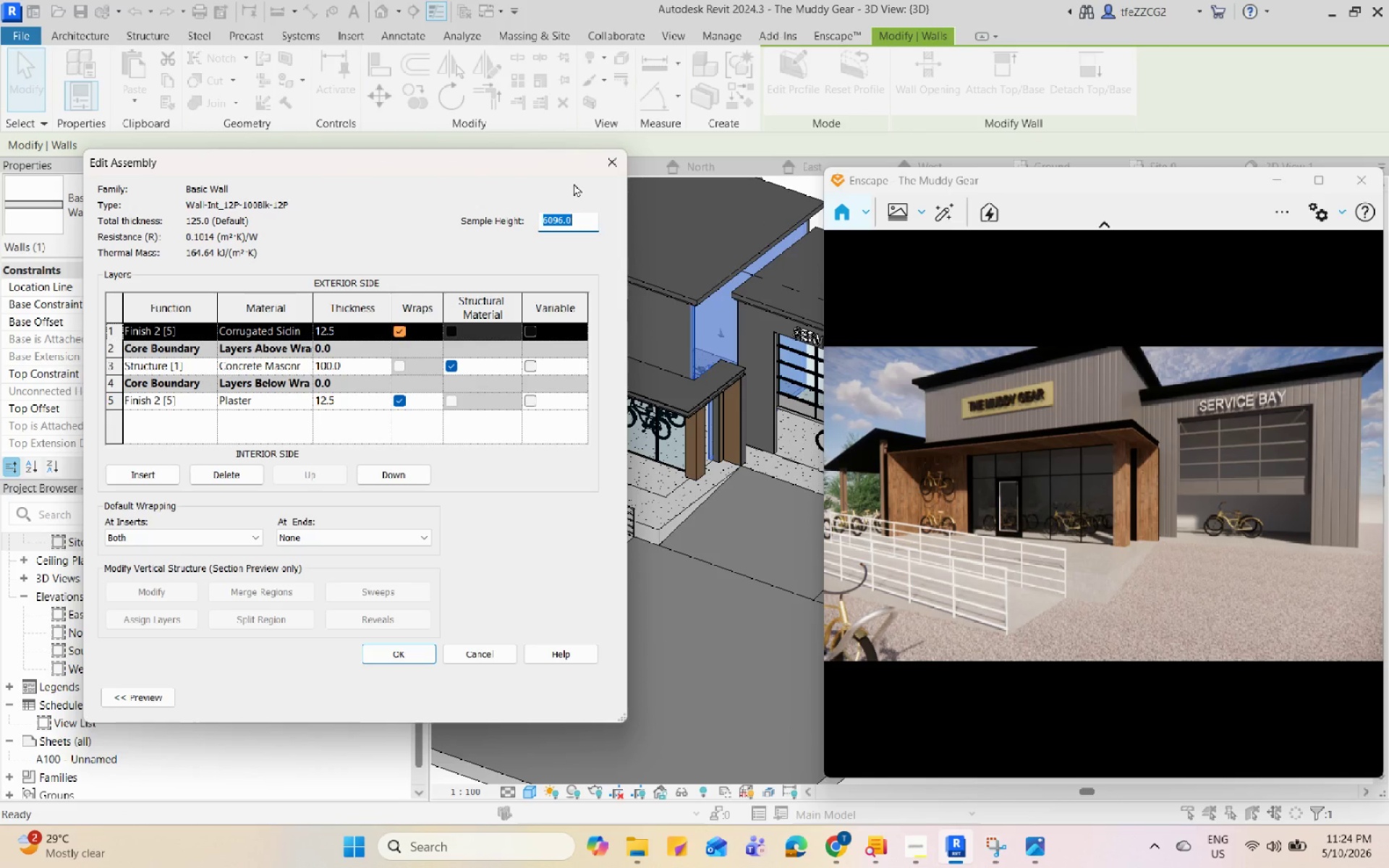 
left_click([611, 156])
 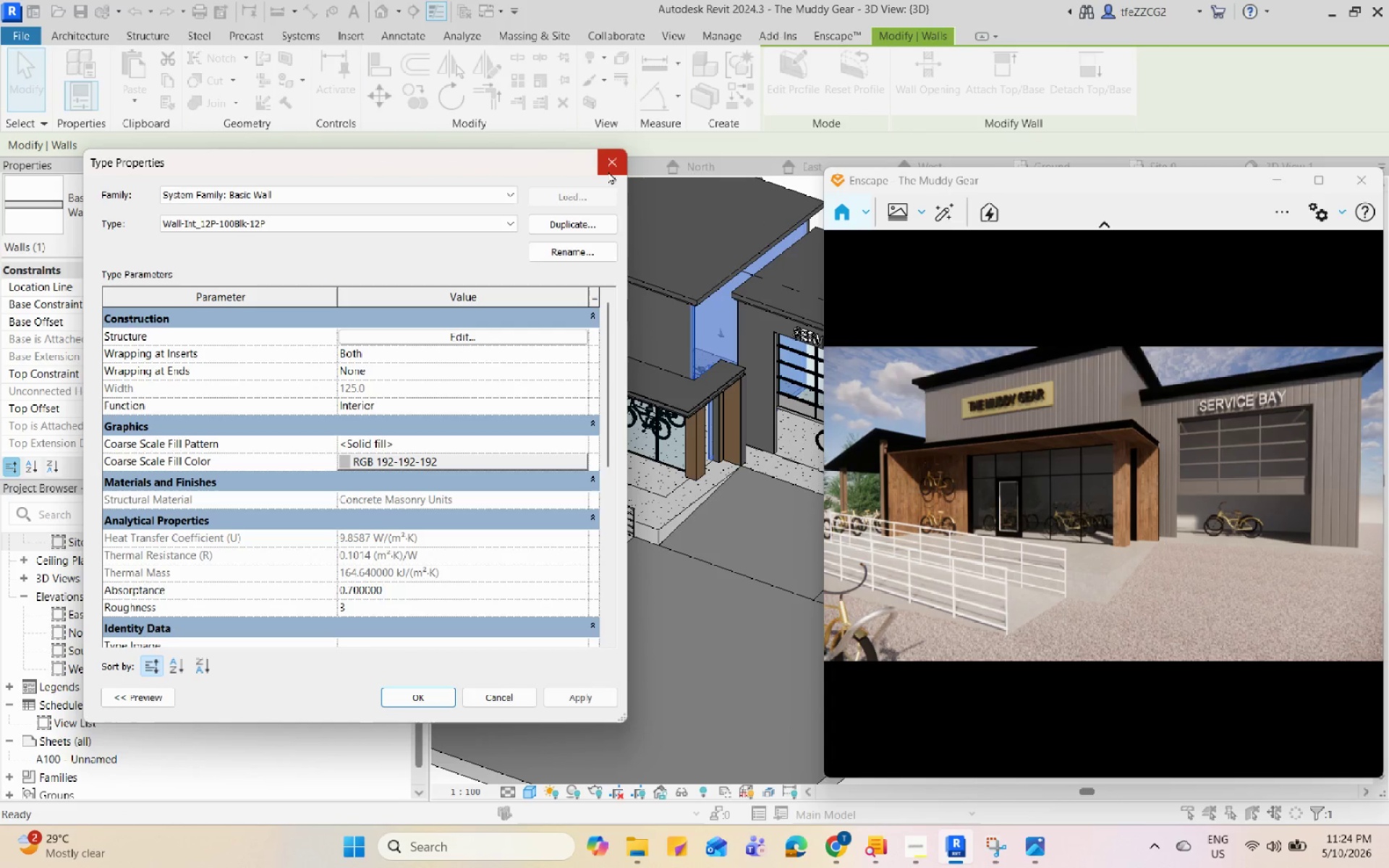 
left_click([610, 161])
 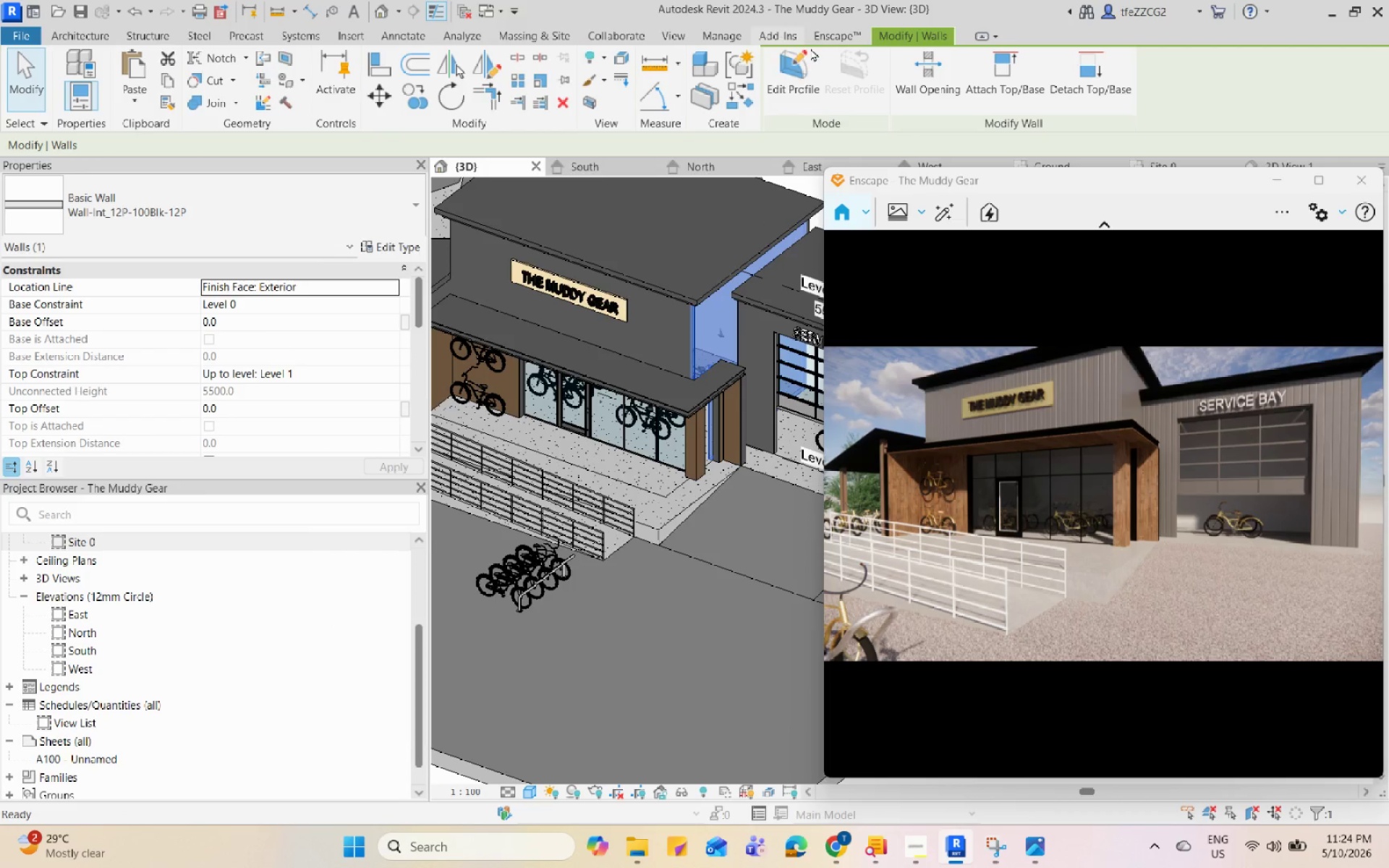 
left_click([815, 40])